 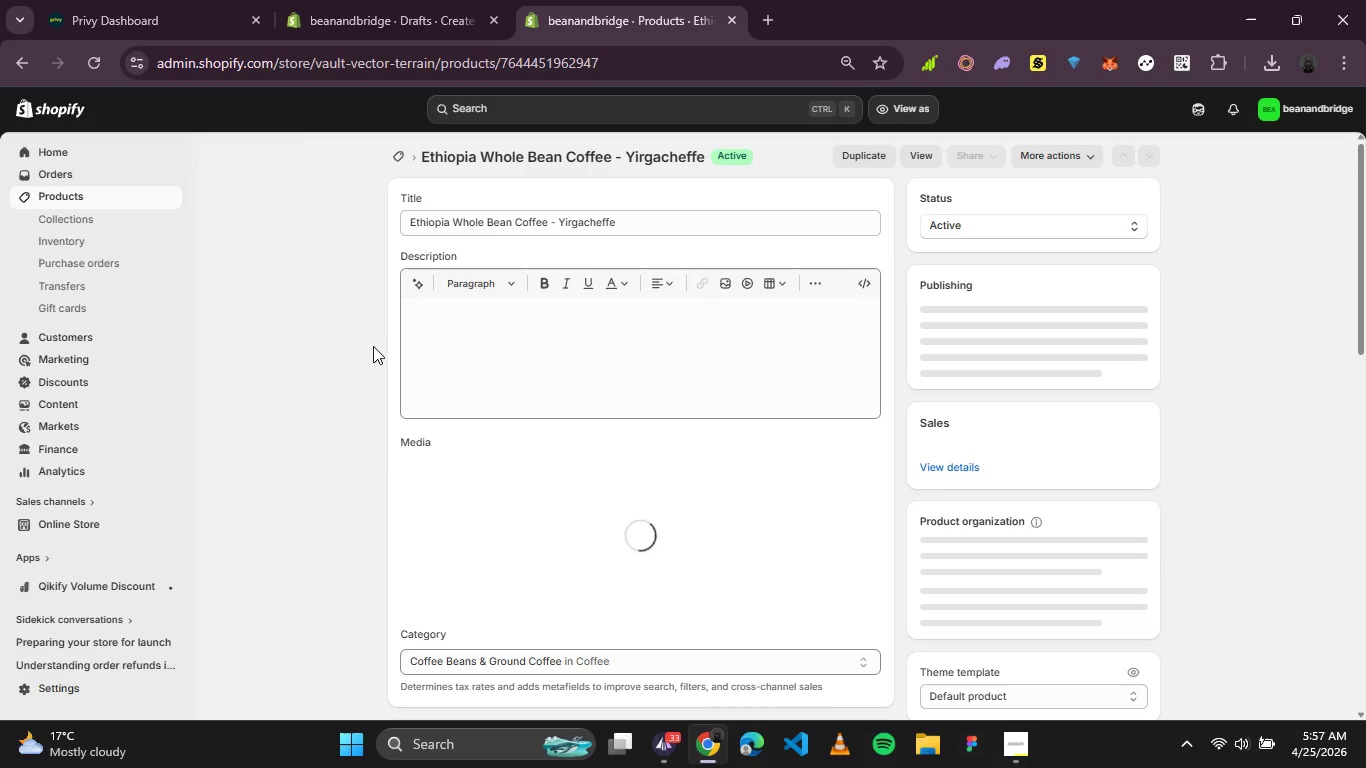 
scroll: coordinate [389, 439], scroll_direction: down, amount: 2.0
 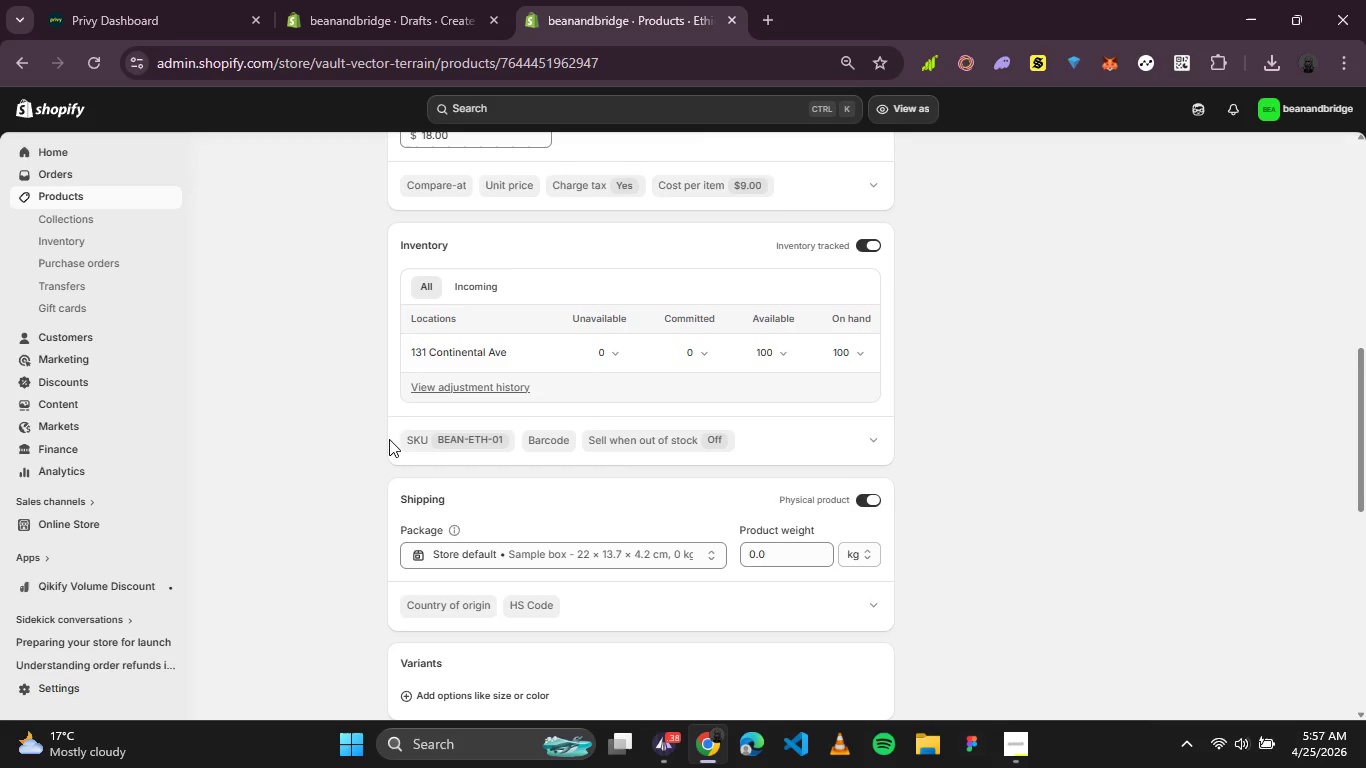 
wait(10.73)
 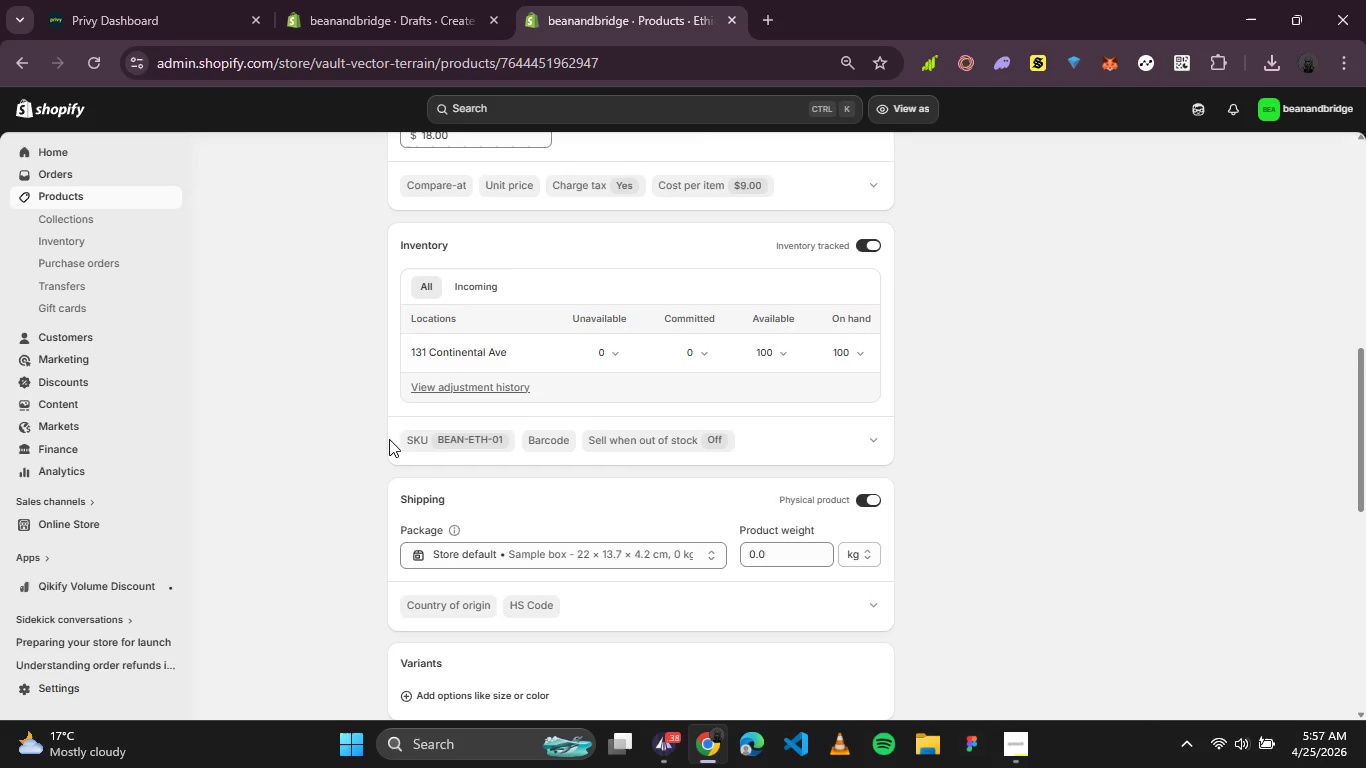 
mouse_move([81, 598])
 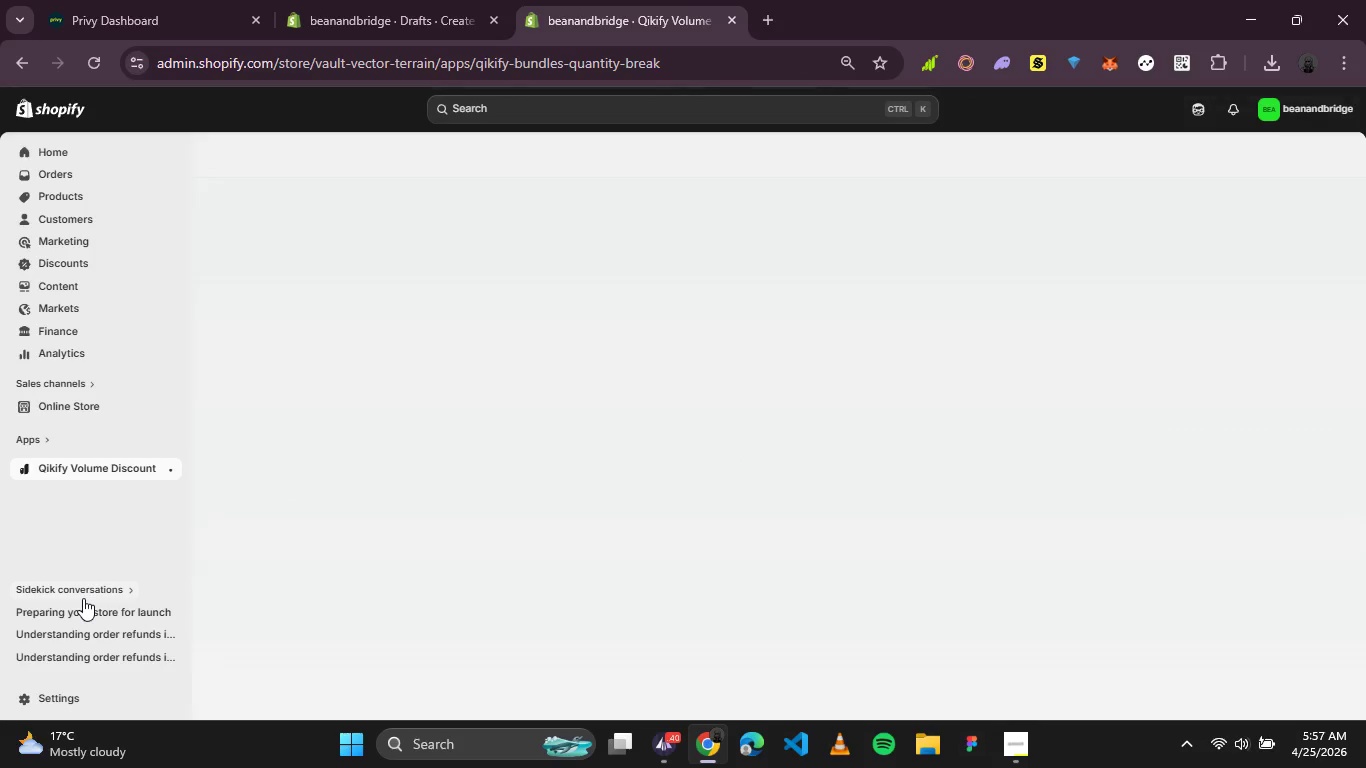 
mouse_move([76, 623])
 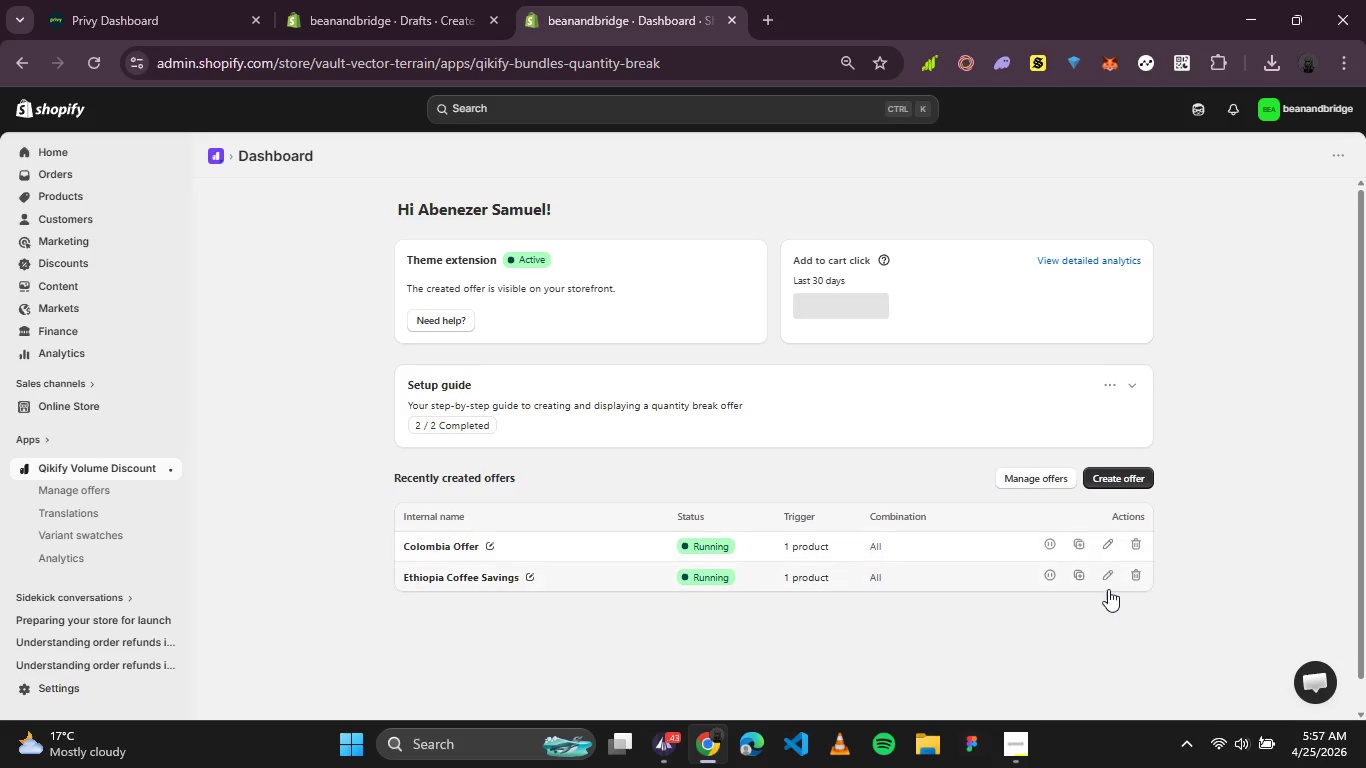 
left_click([1110, 580])
 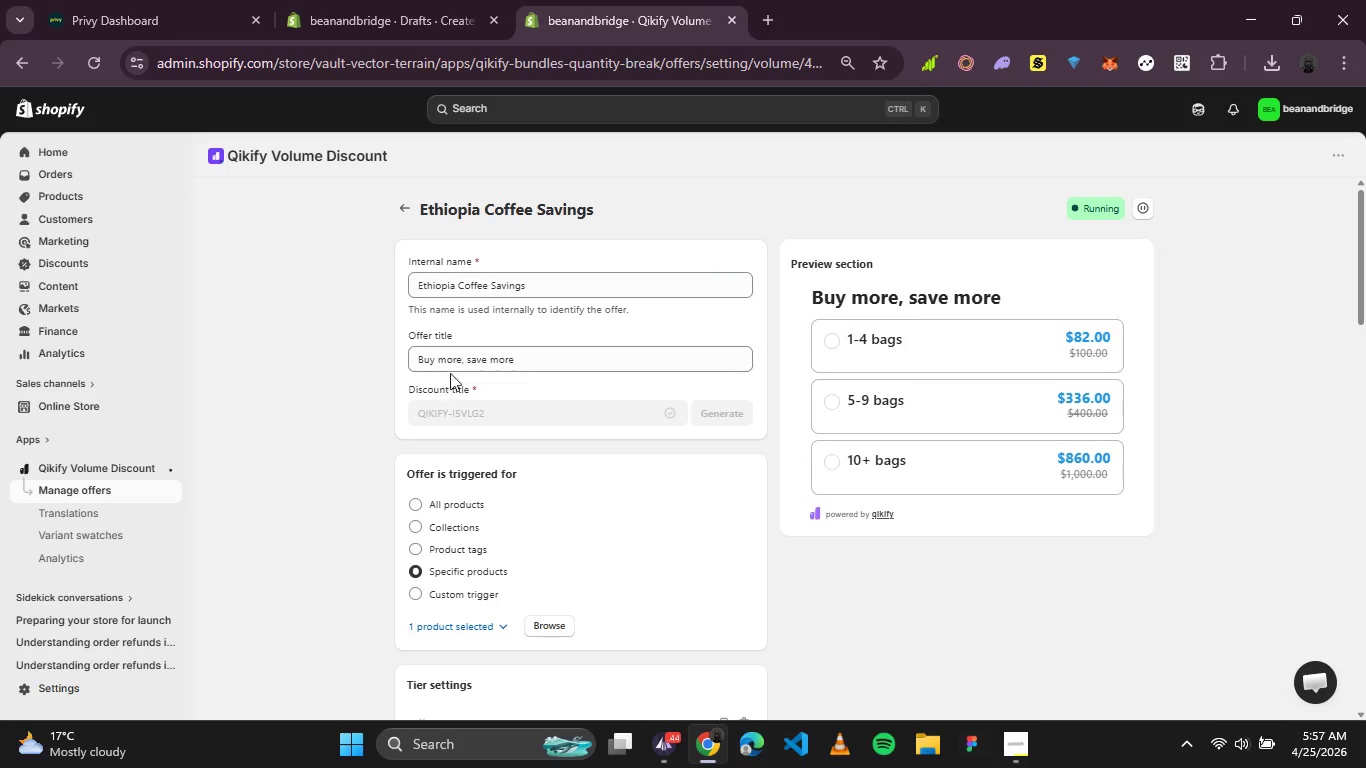 
wait(10.61)
 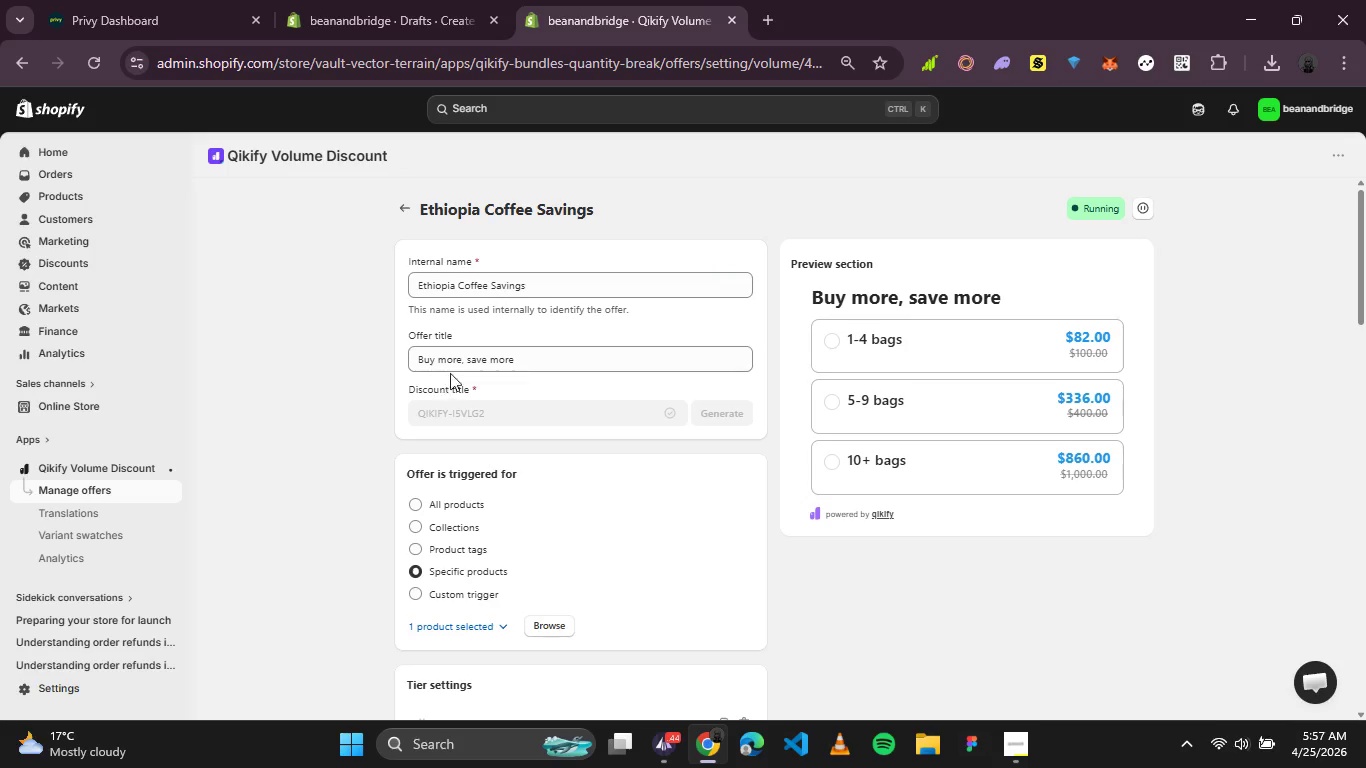 
left_click([501, 624])
 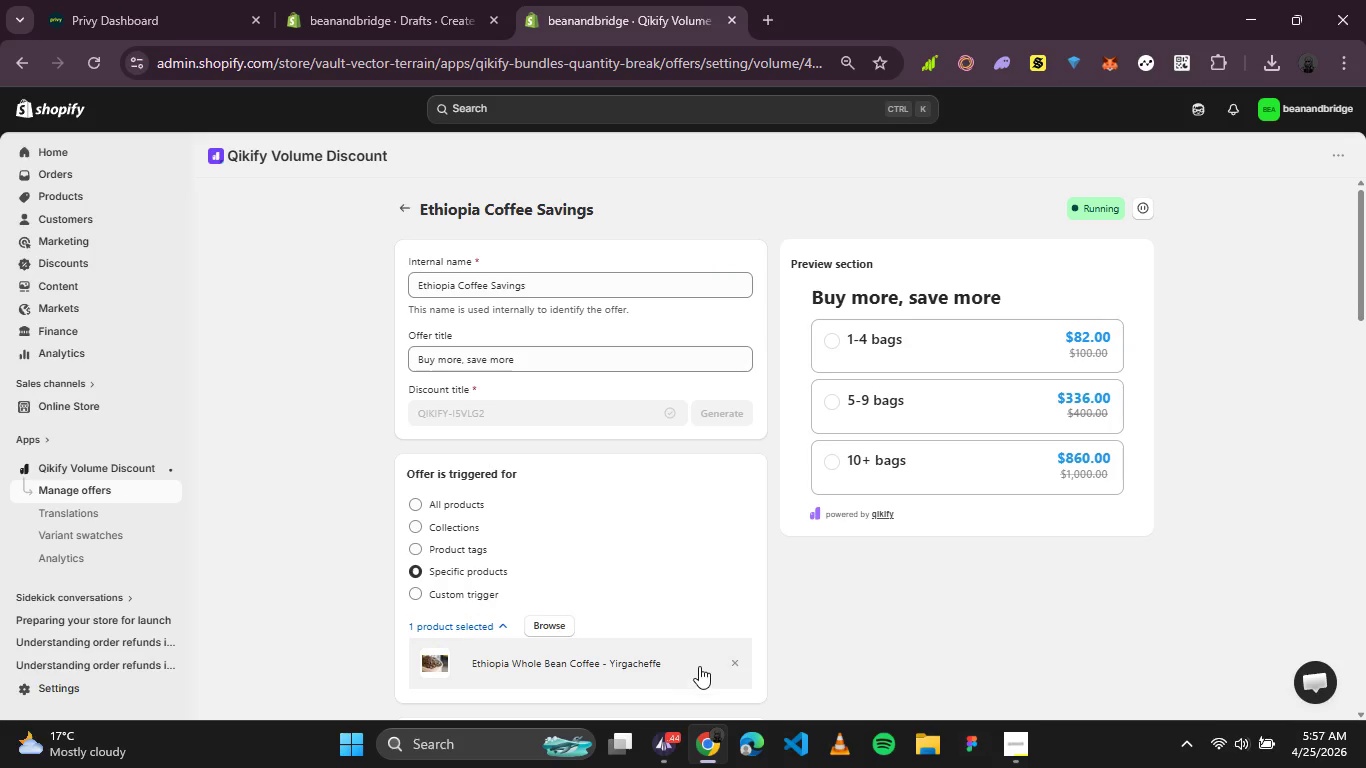 
left_click([736, 659])
 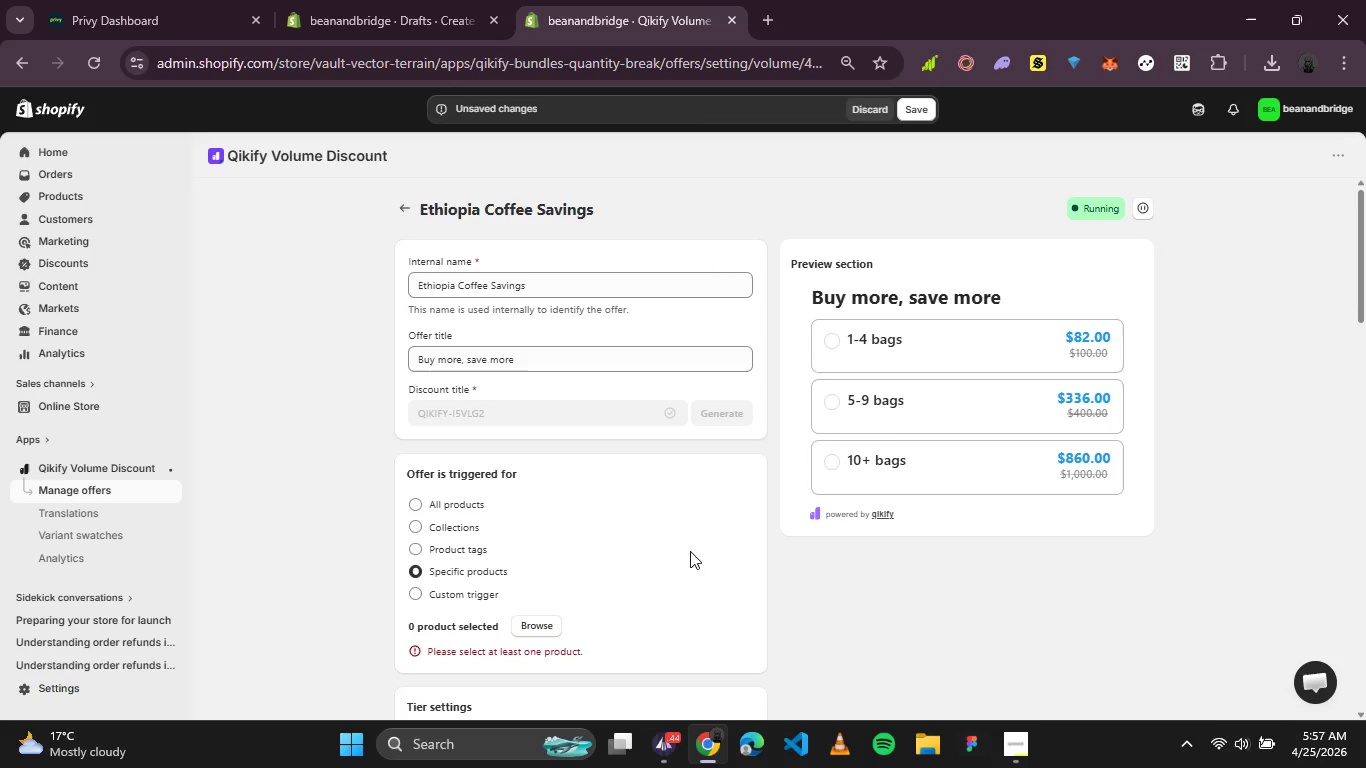 
scroll: coordinate [658, 505], scroll_direction: down, amount: 2.0
 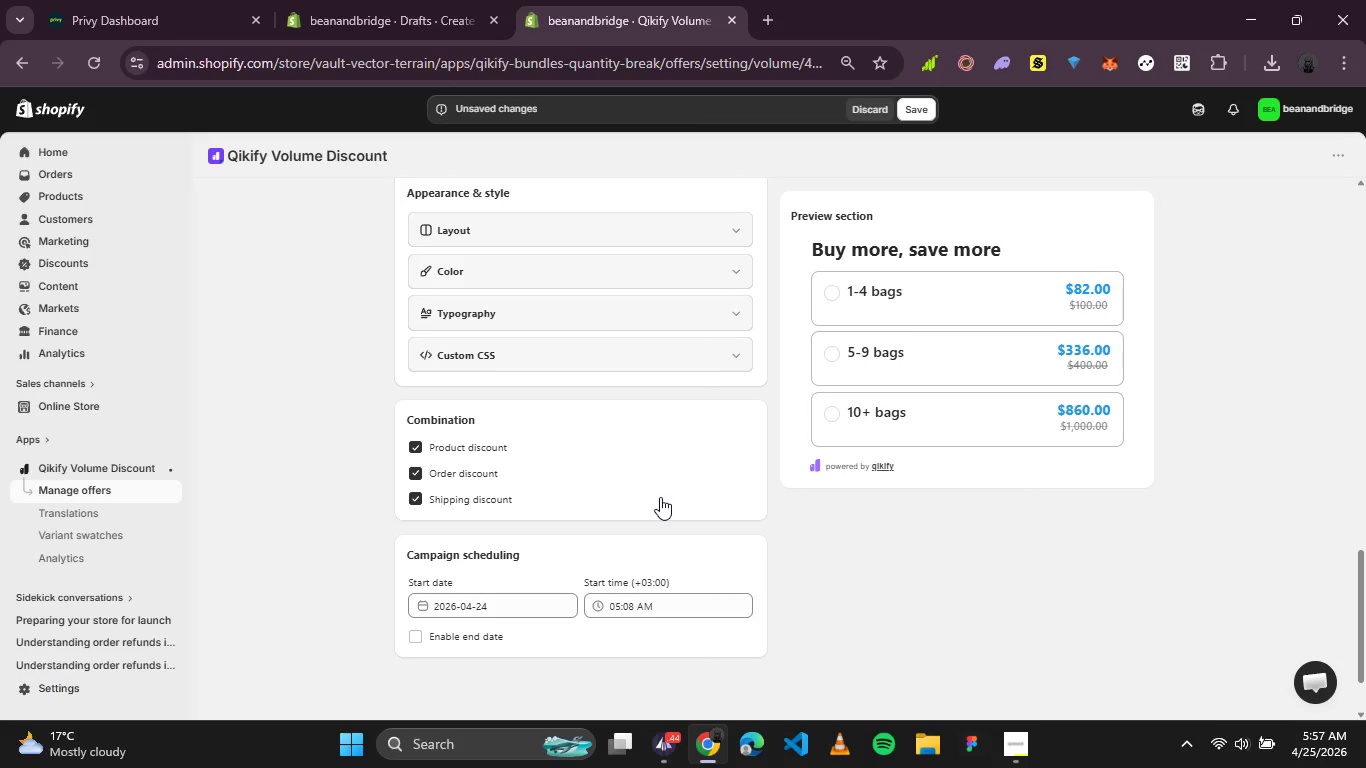 
scroll: coordinate [660, 496], scroll_direction: up, amount: 3.0
 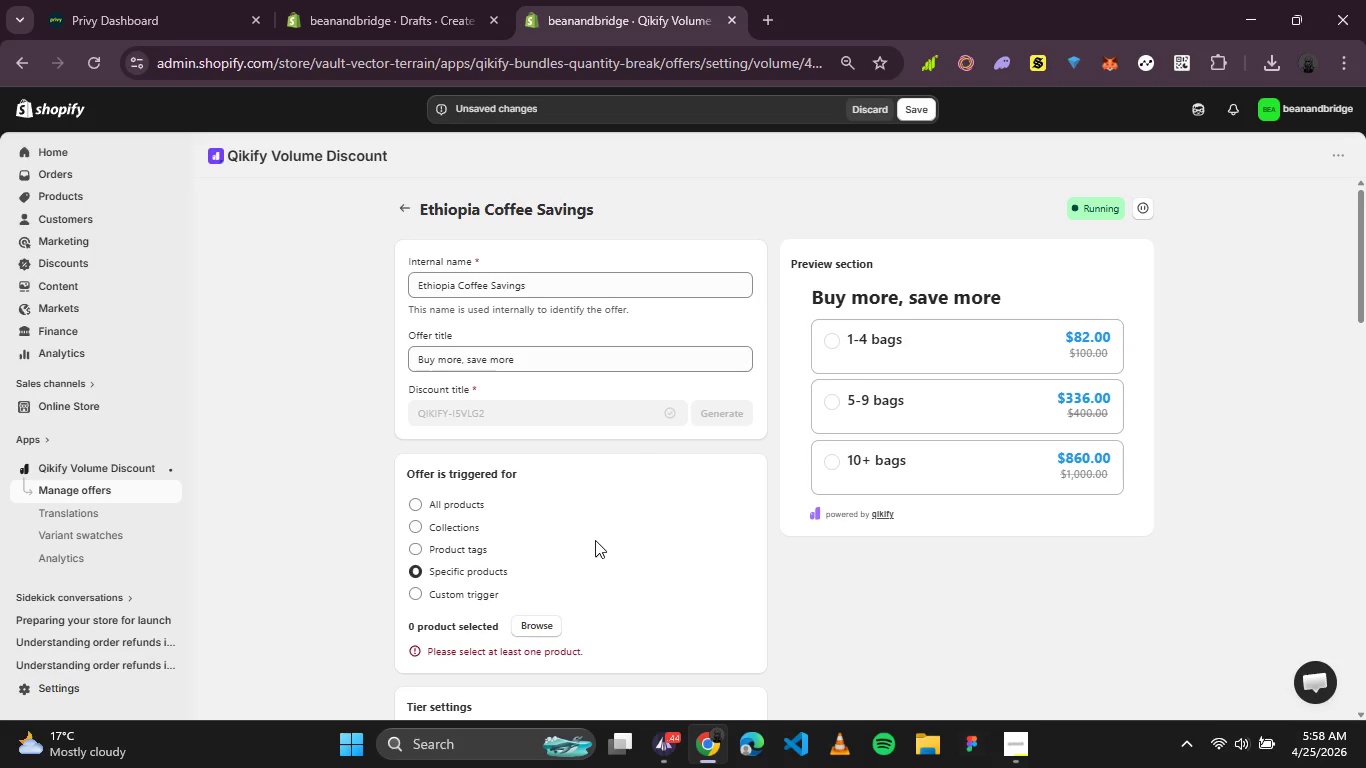 
left_click([478, 413])
 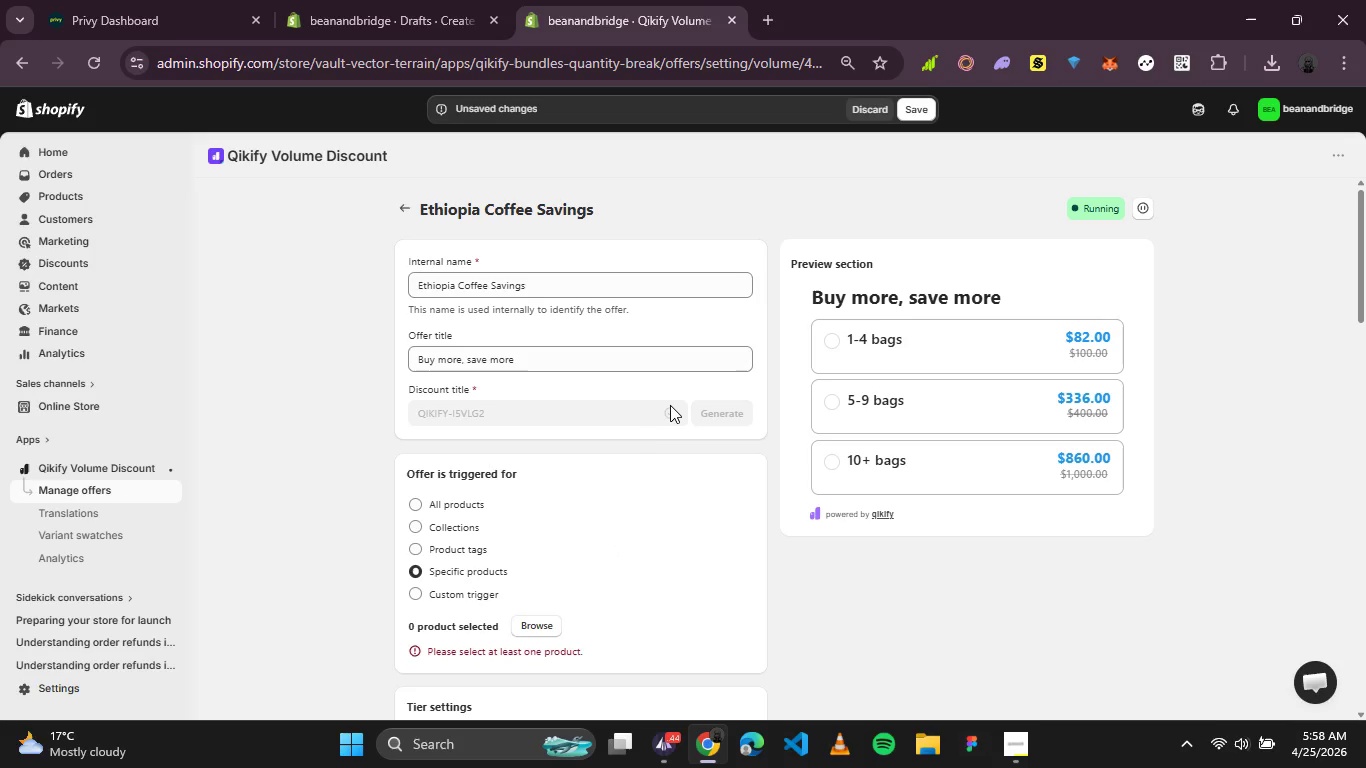 
left_click([671, 404])
 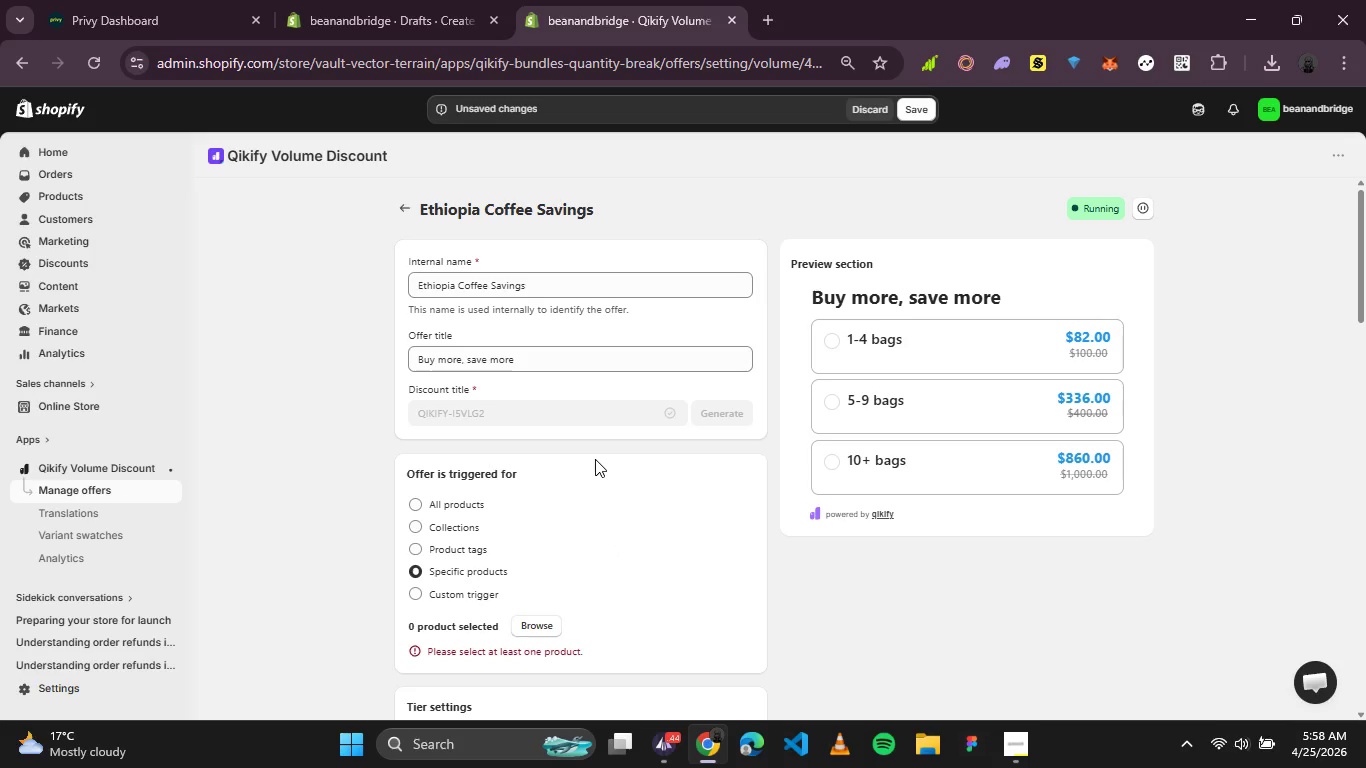 
scroll: coordinate [595, 459], scroll_direction: none, amount: 0.0
 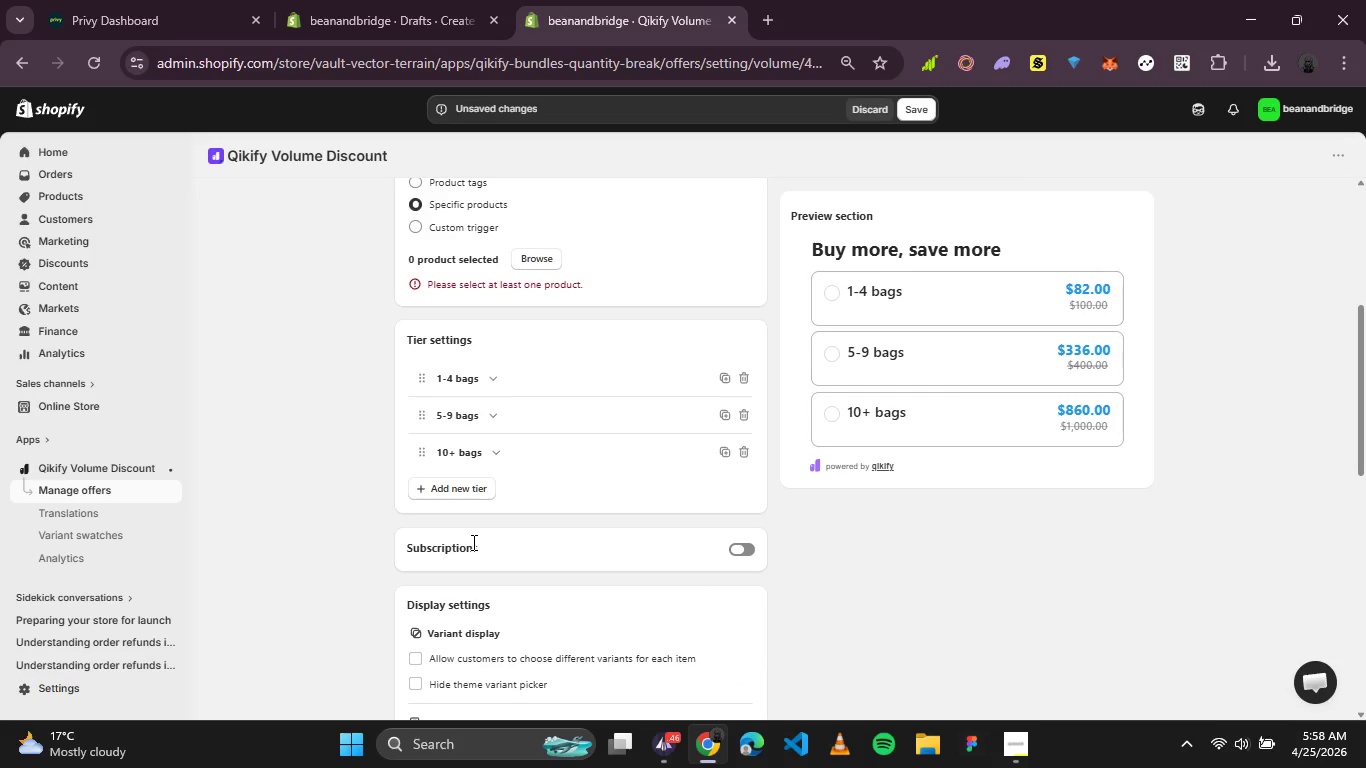 
left_click([523, 259])
 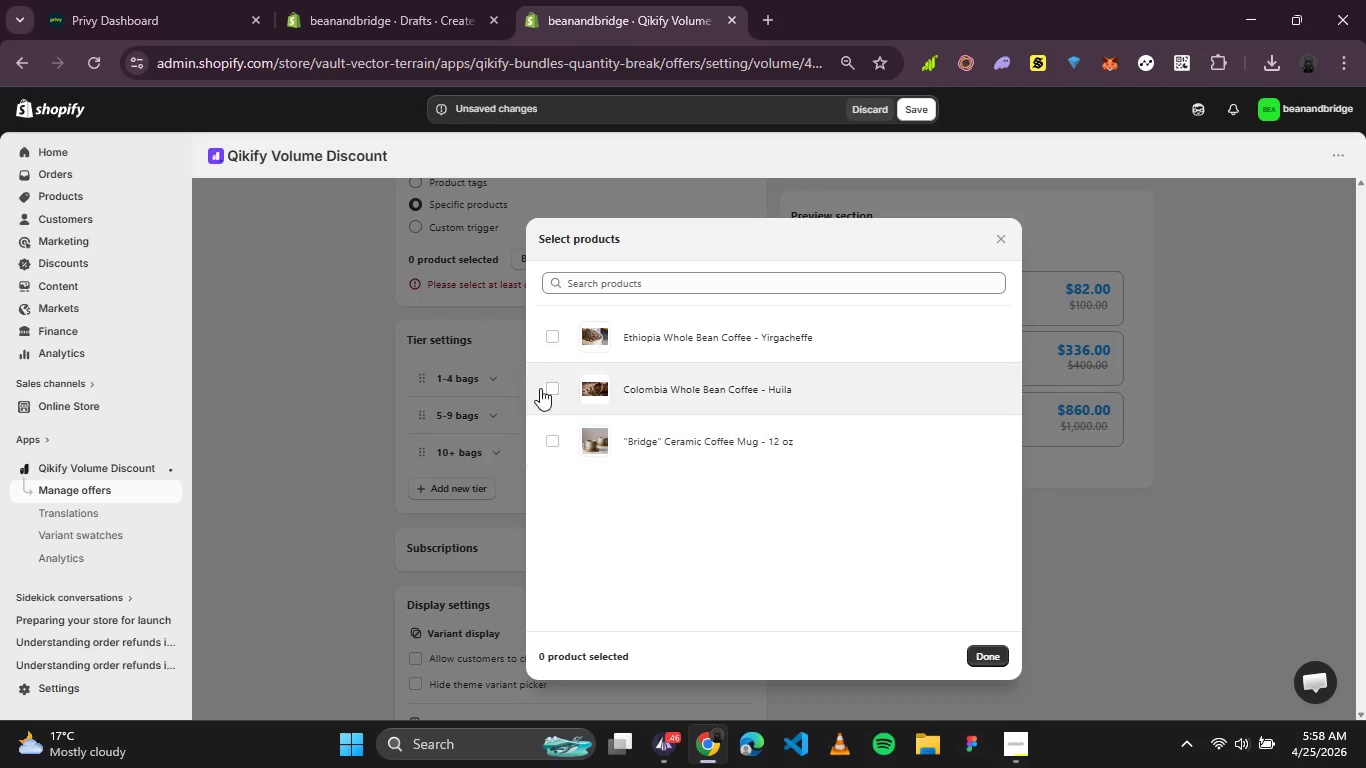 
left_click([544, 349])
 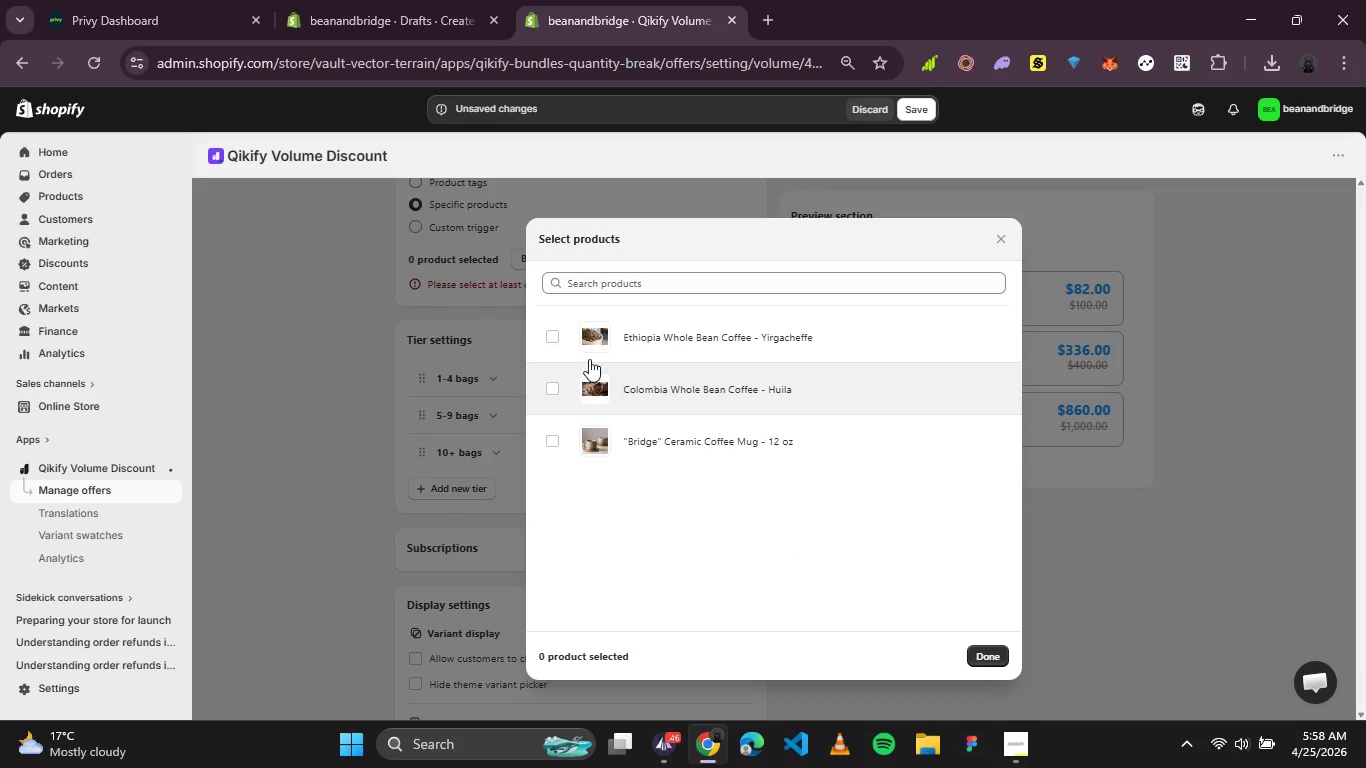 
left_click([556, 338])
 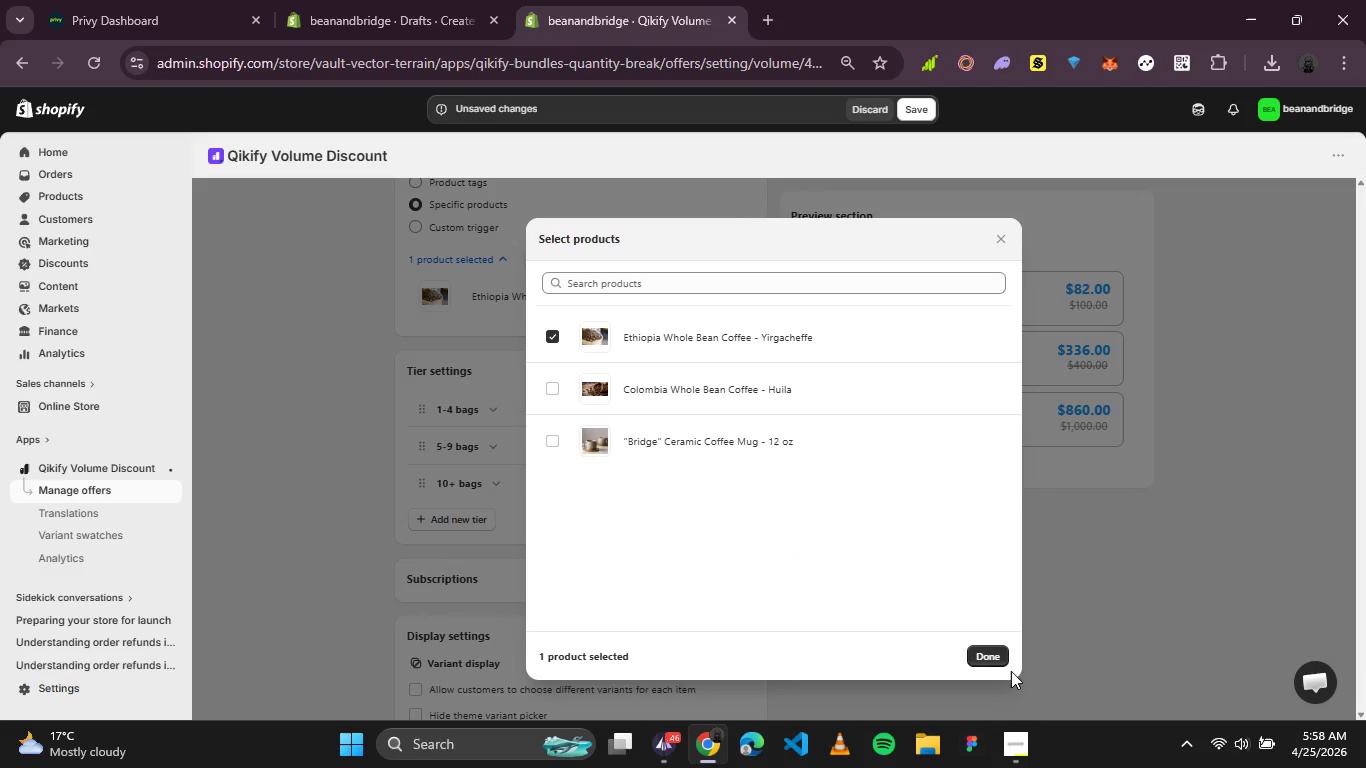 
left_click([997, 649])
 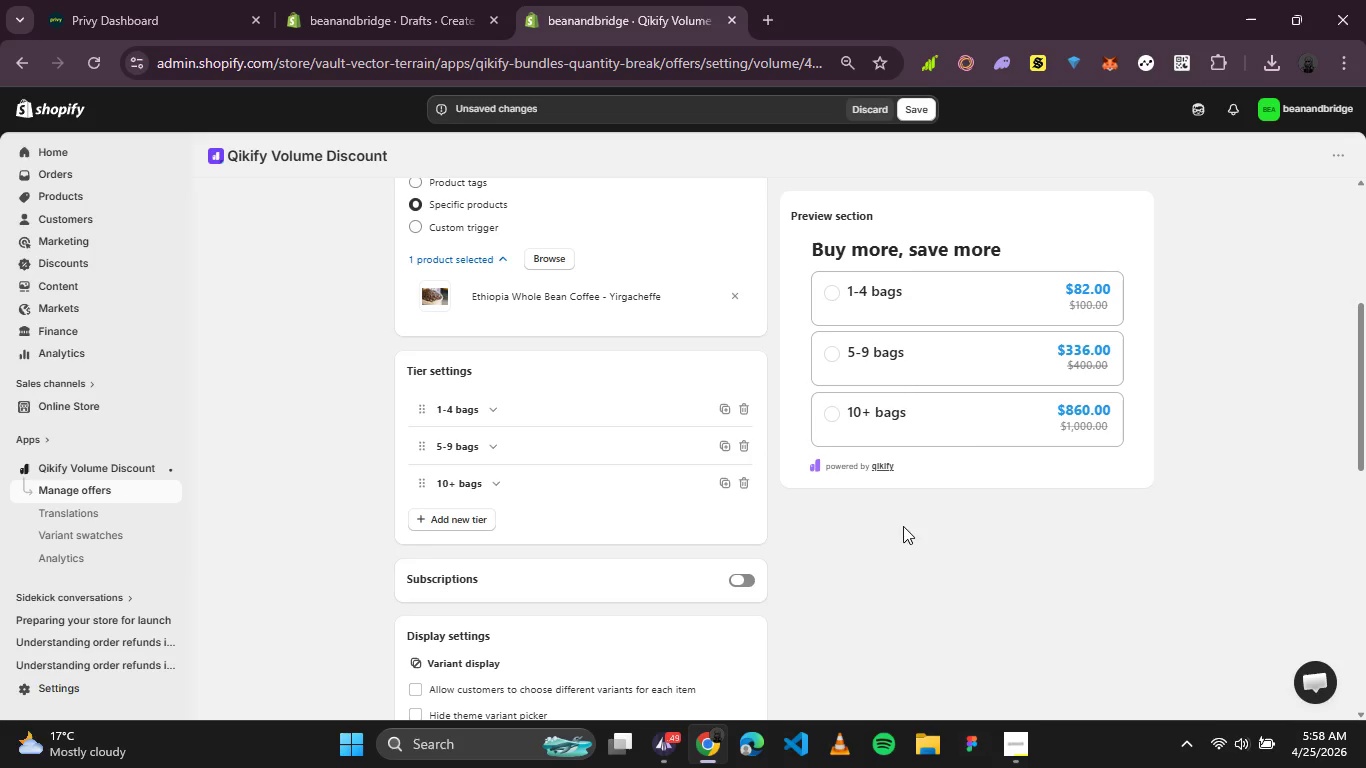 
scroll: coordinate [913, 226], scroll_direction: up, amount: 5.0
 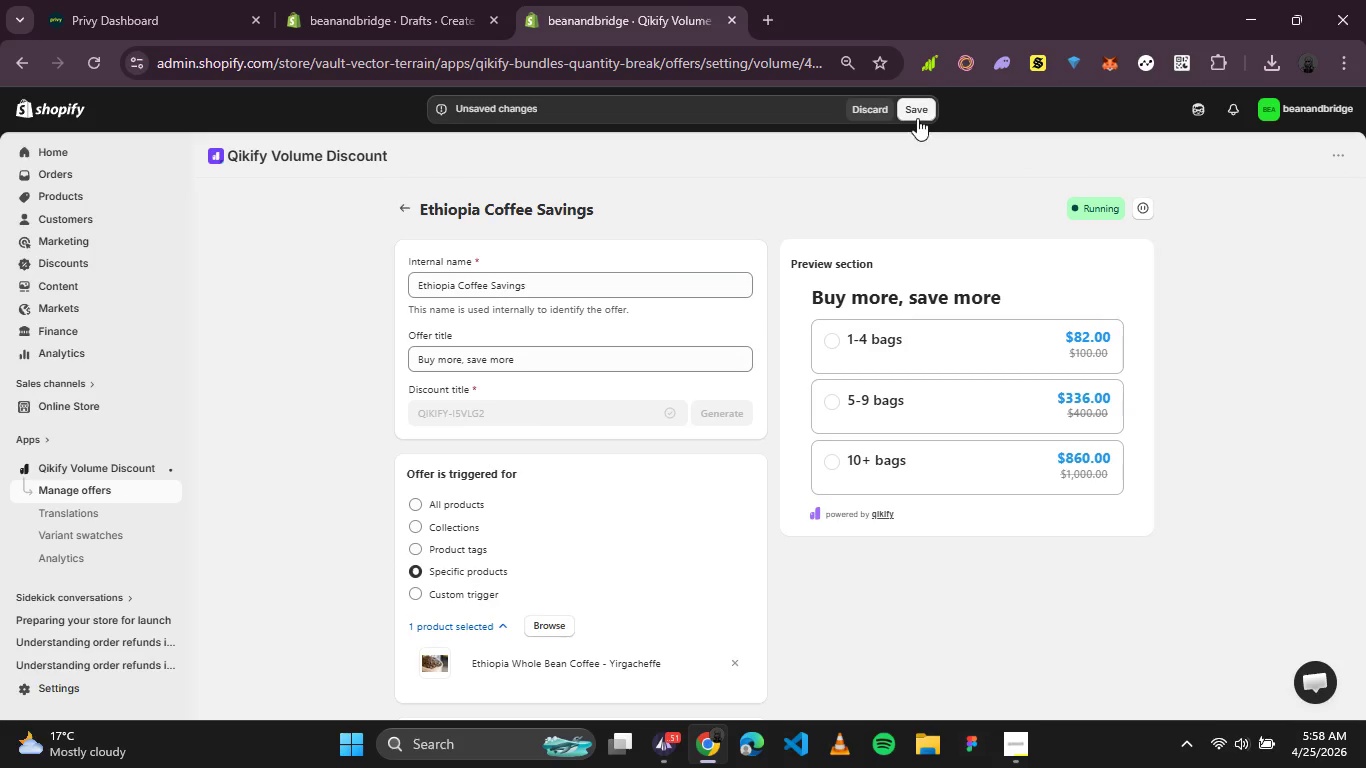 
left_click([917, 116])
 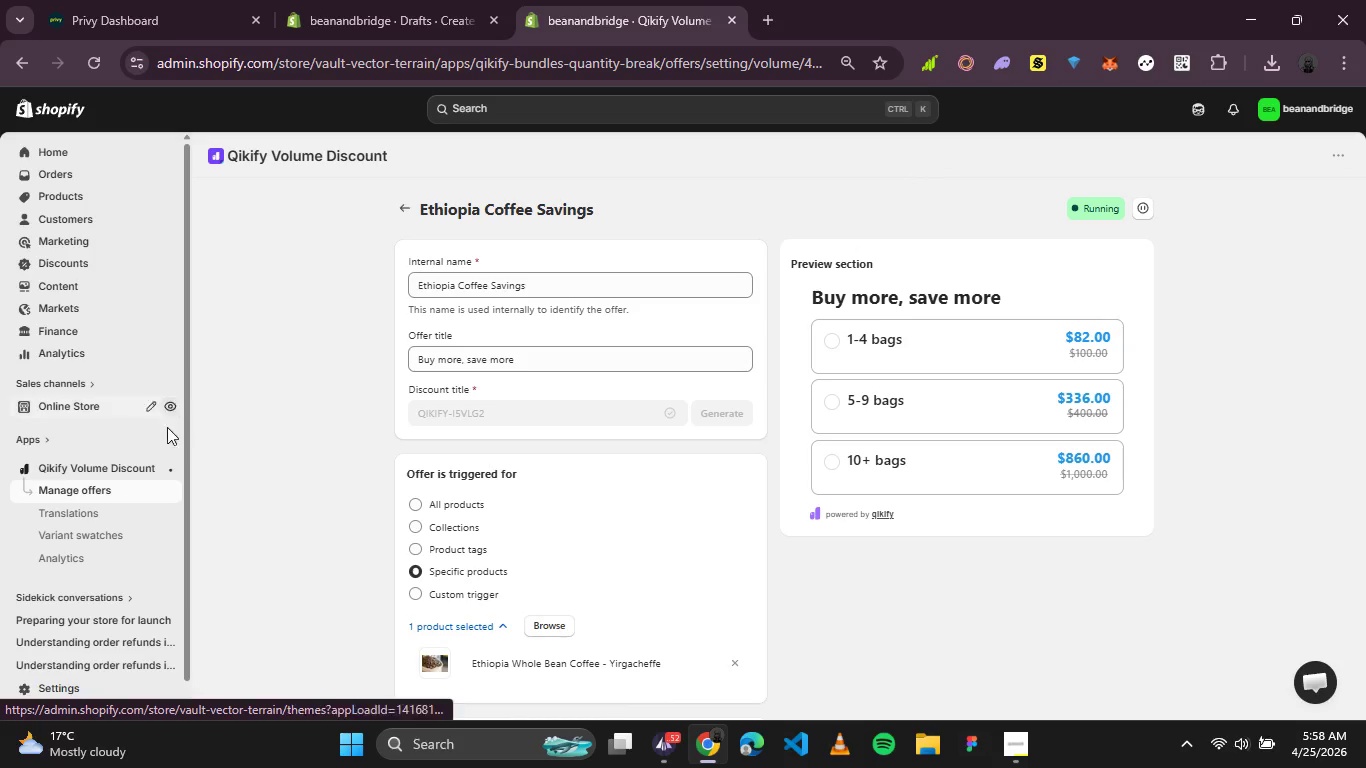 
wait(6.75)
 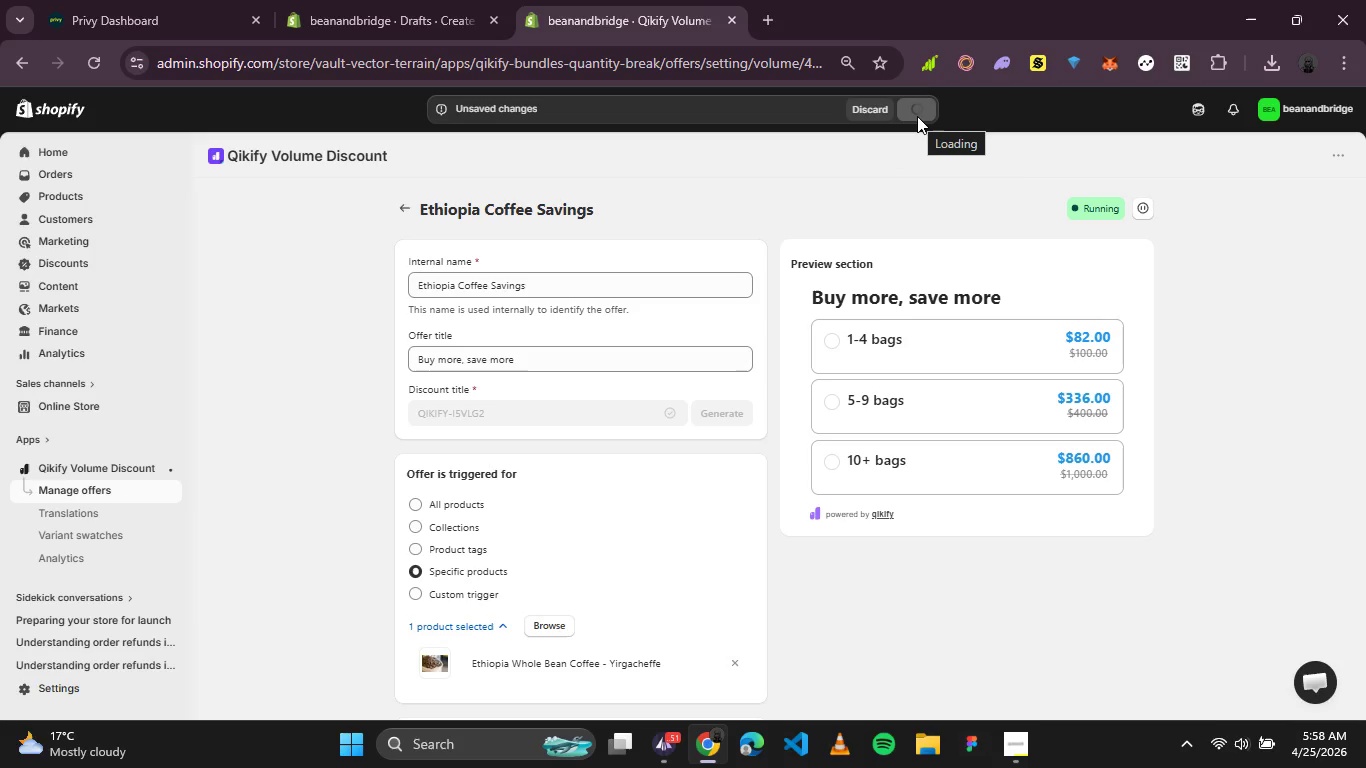 
left_click([81, 518])
 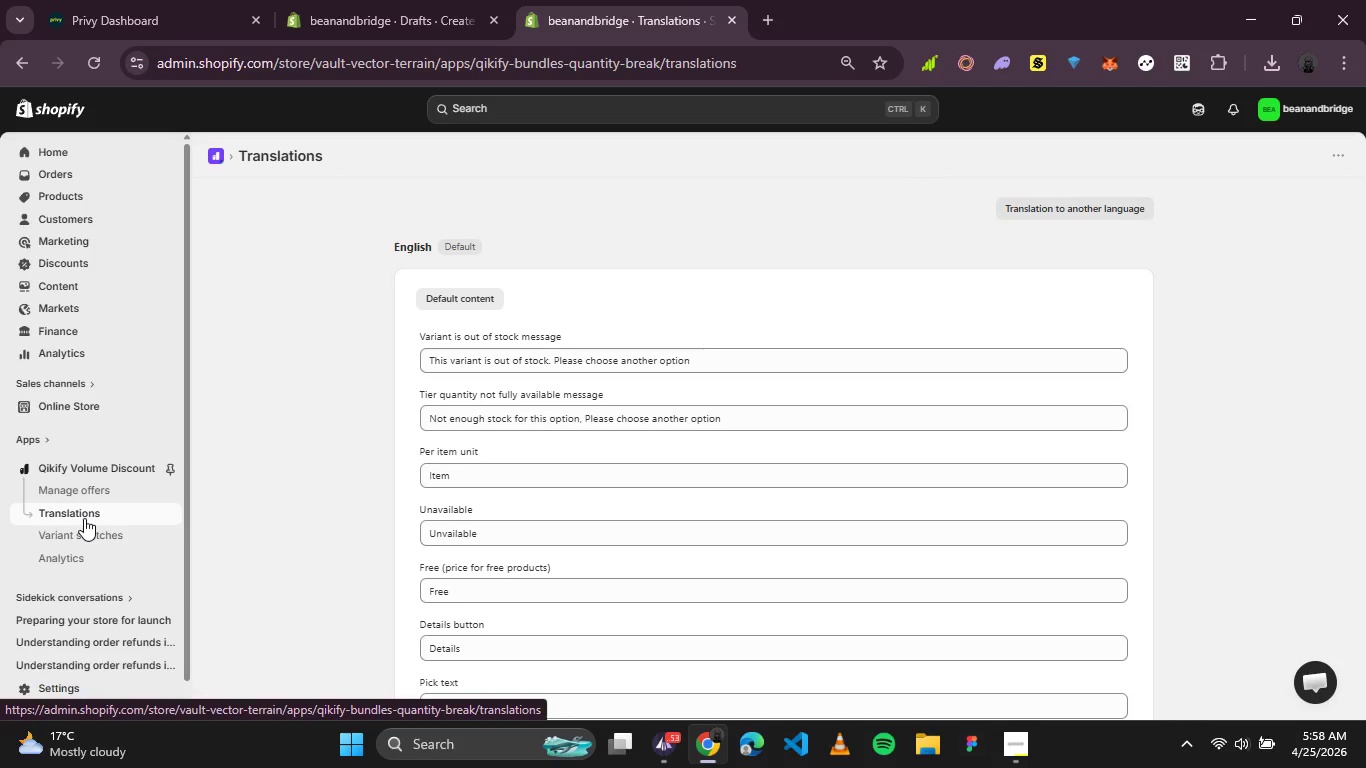 
wait(7.03)
 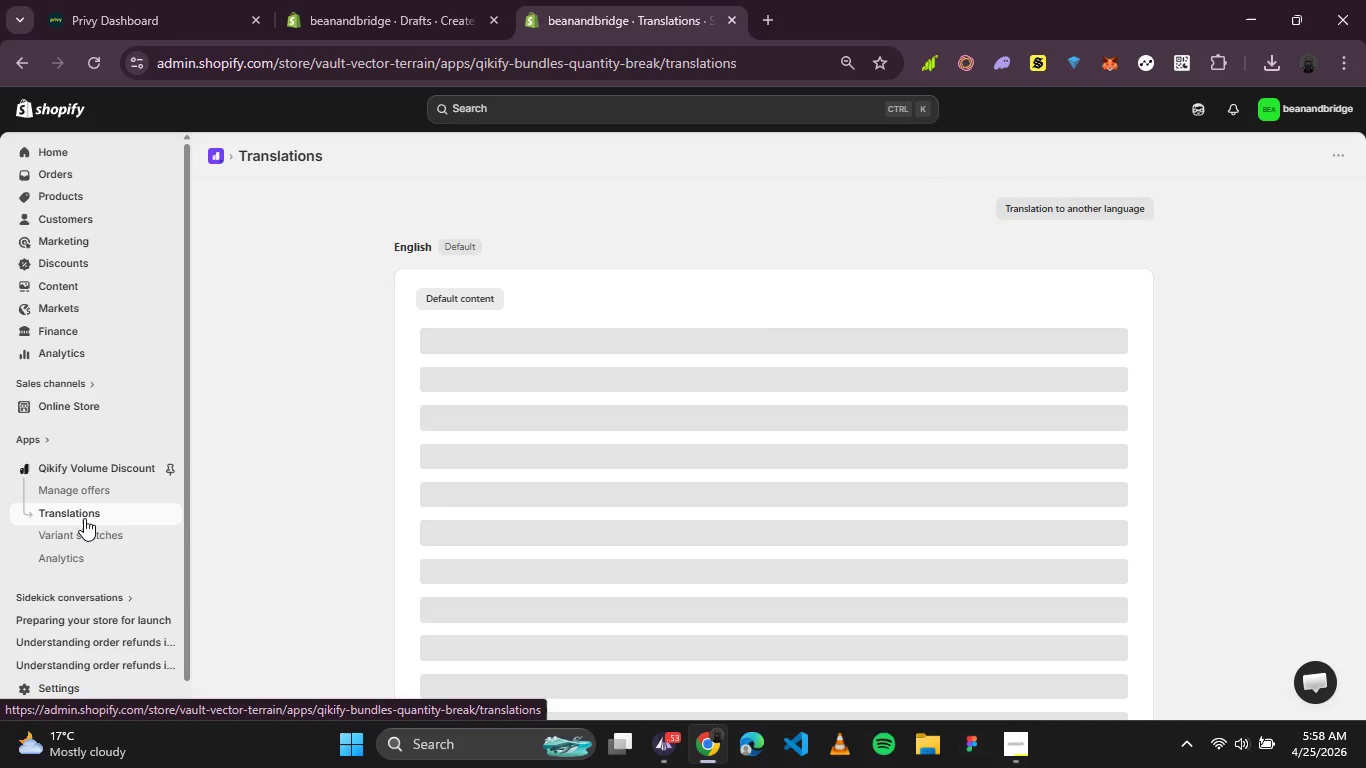 
left_click([531, 477])
 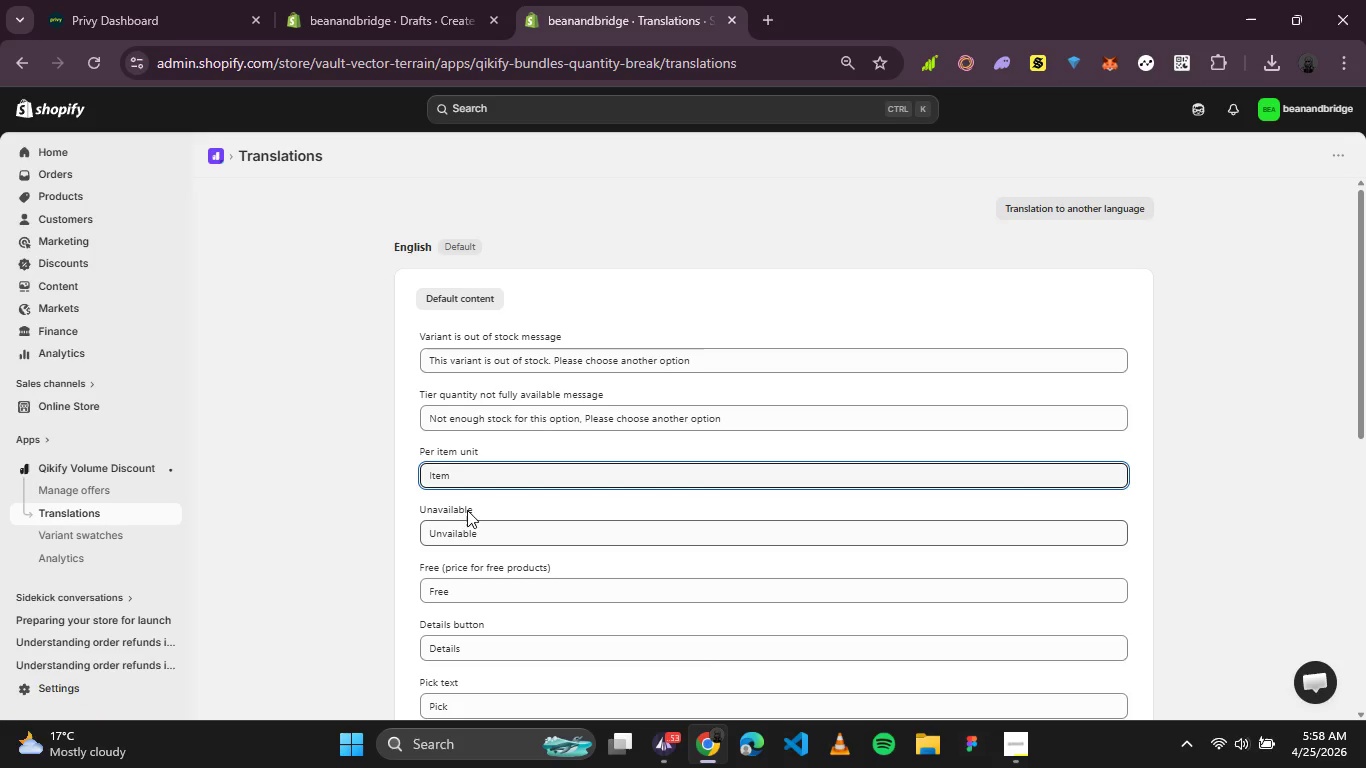 
left_click([367, 516])
 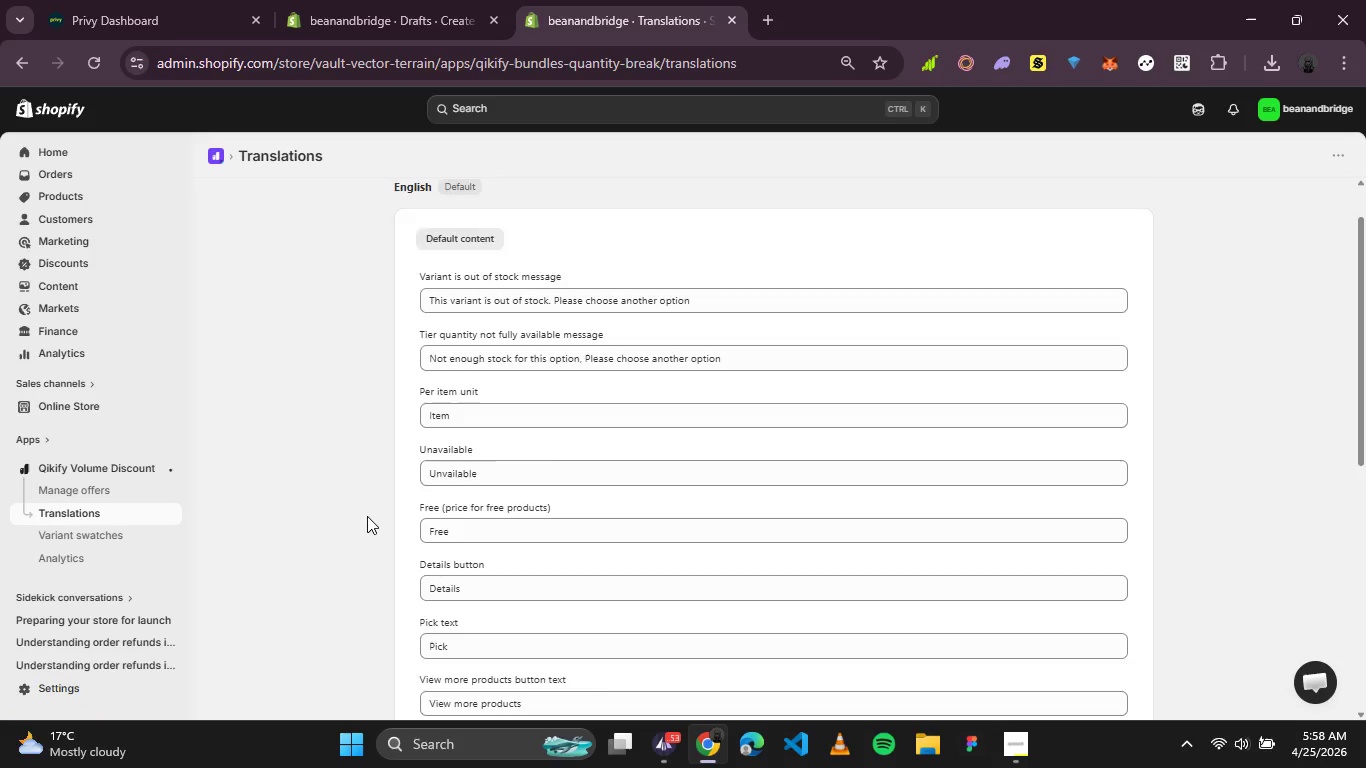 
scroll: coordinate [367, 516], scroll_direction: down, amount: 1.0
 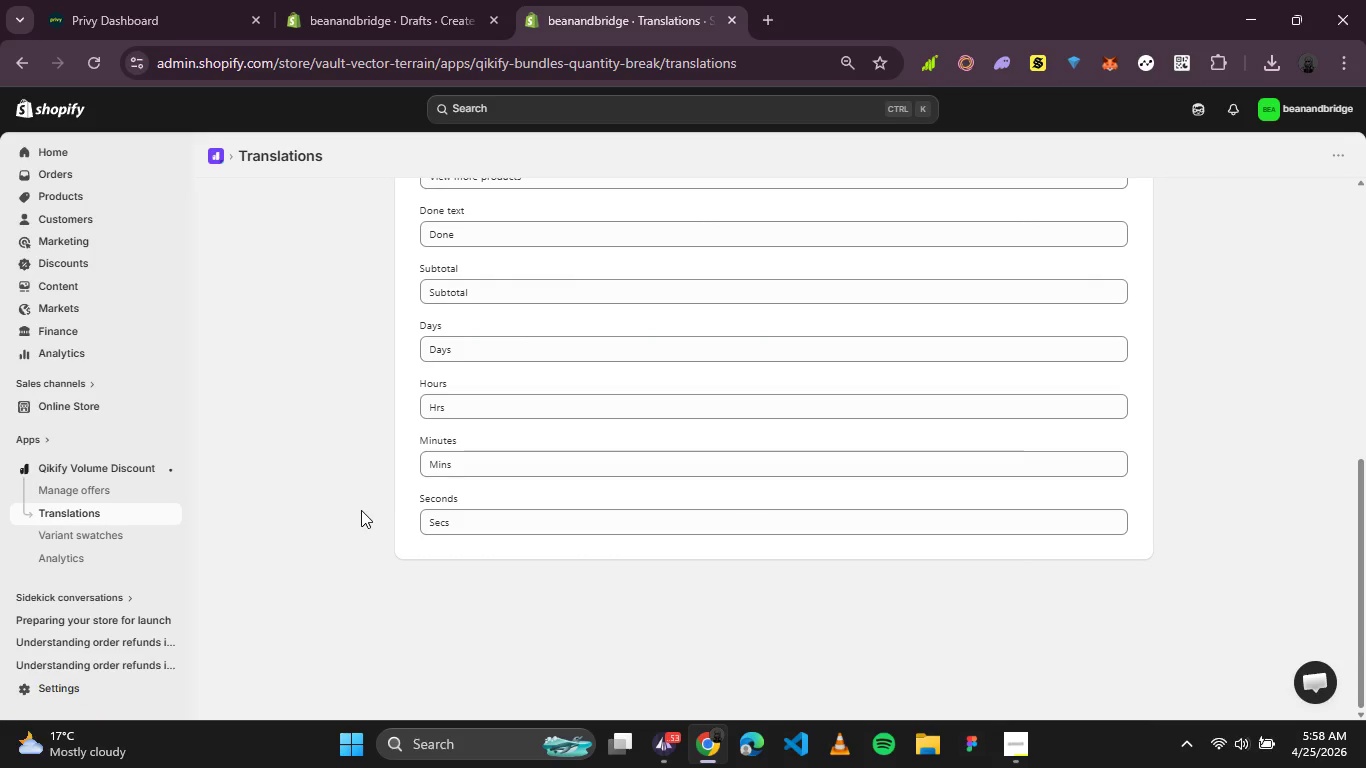 
scroll: coordinate [304, 483], scroll_direction: up, amount: 1.0
 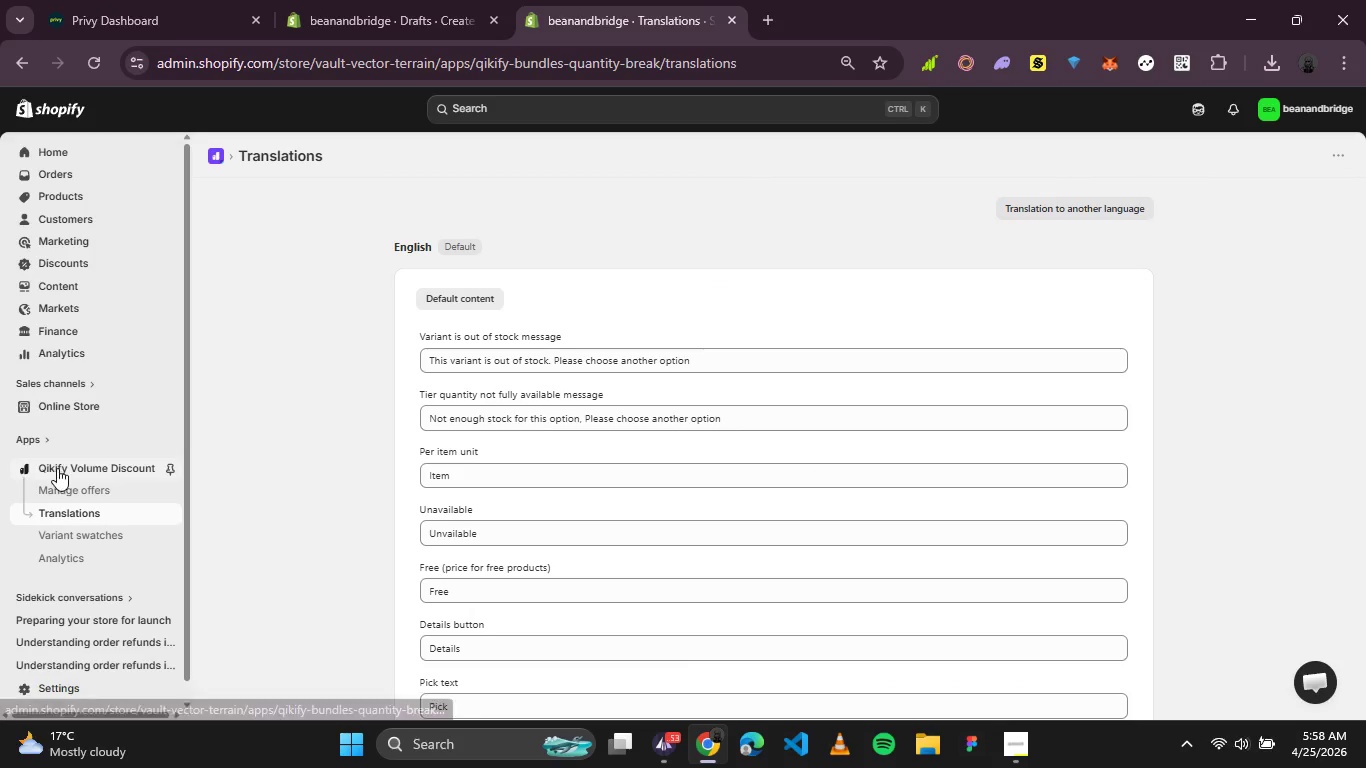 
left_click([57, 468])
 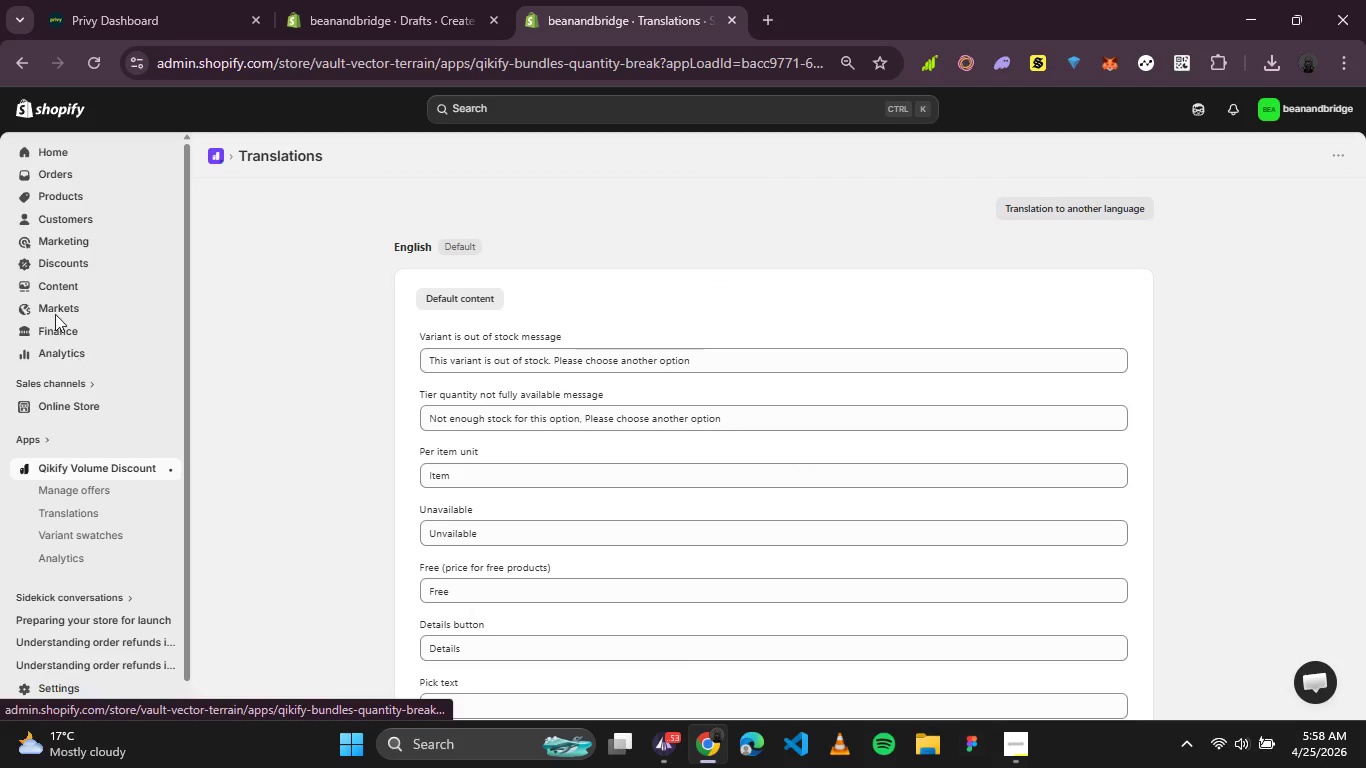 
scroll: coordinate [53, 298], scroll_direction: up, amount: 4.0
 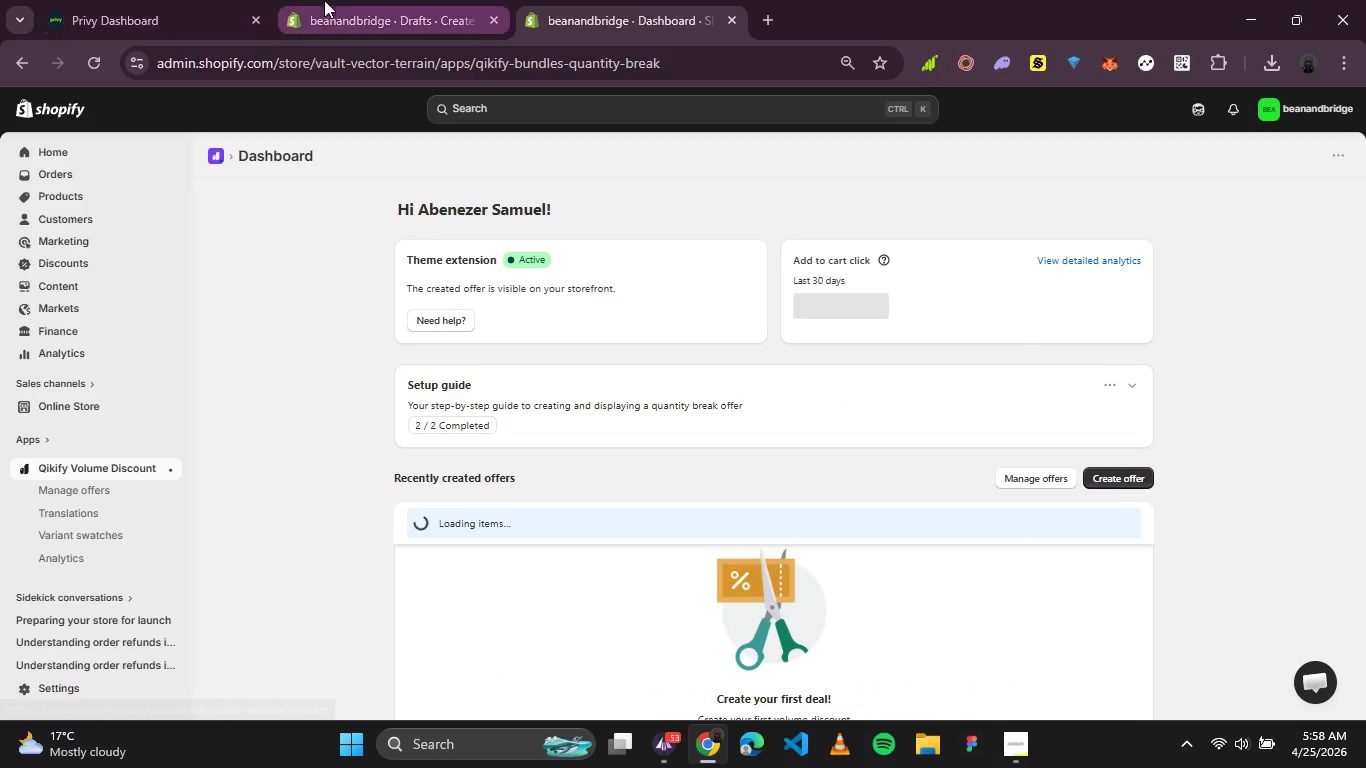 
left_click([348, 7])
 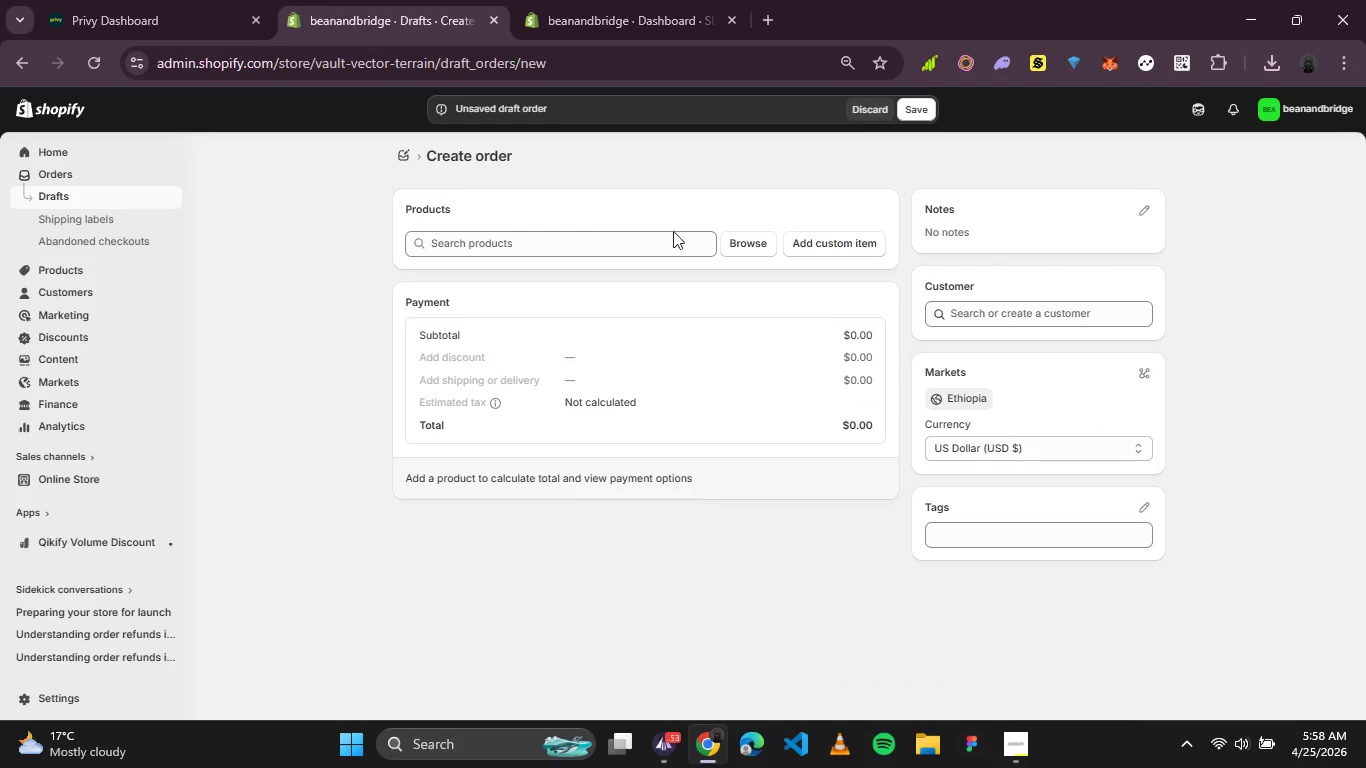 
left_click([751, 247])
 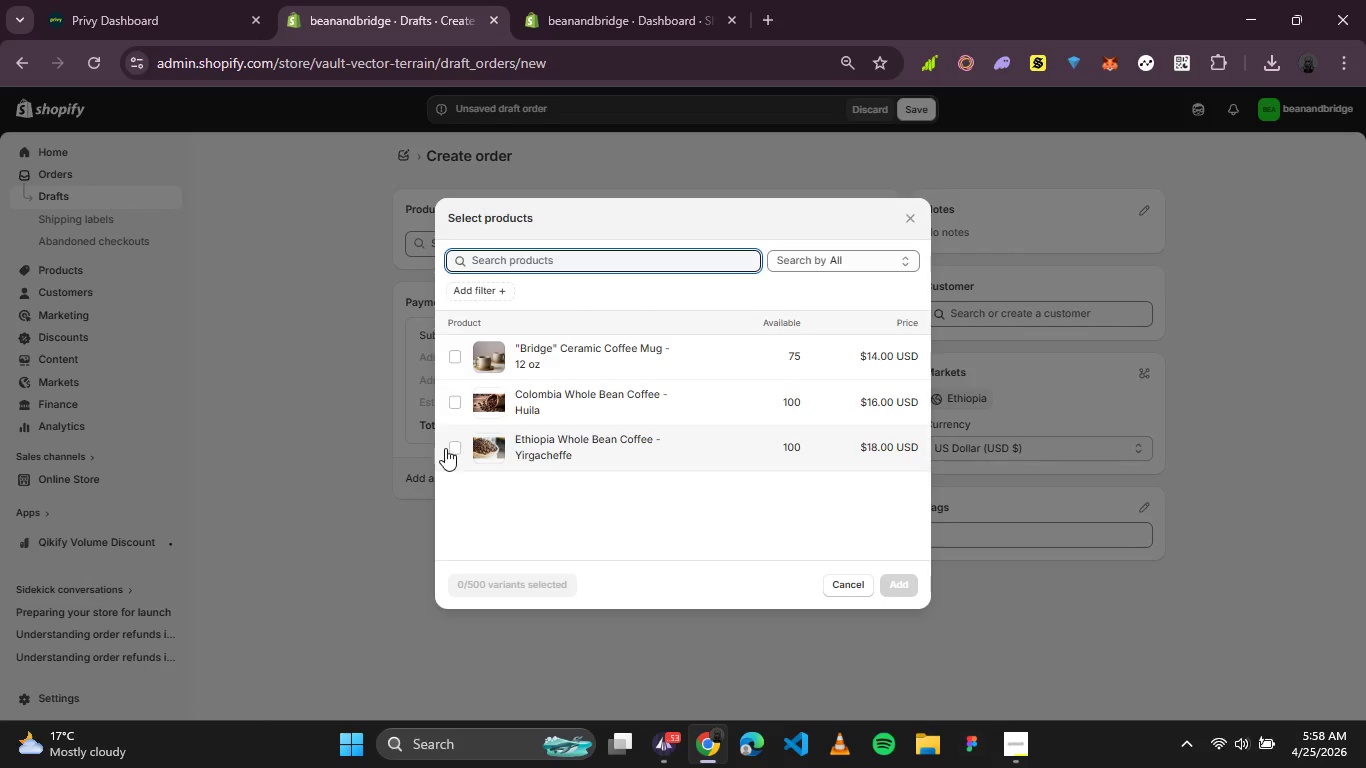 
left_click([452, 451])
 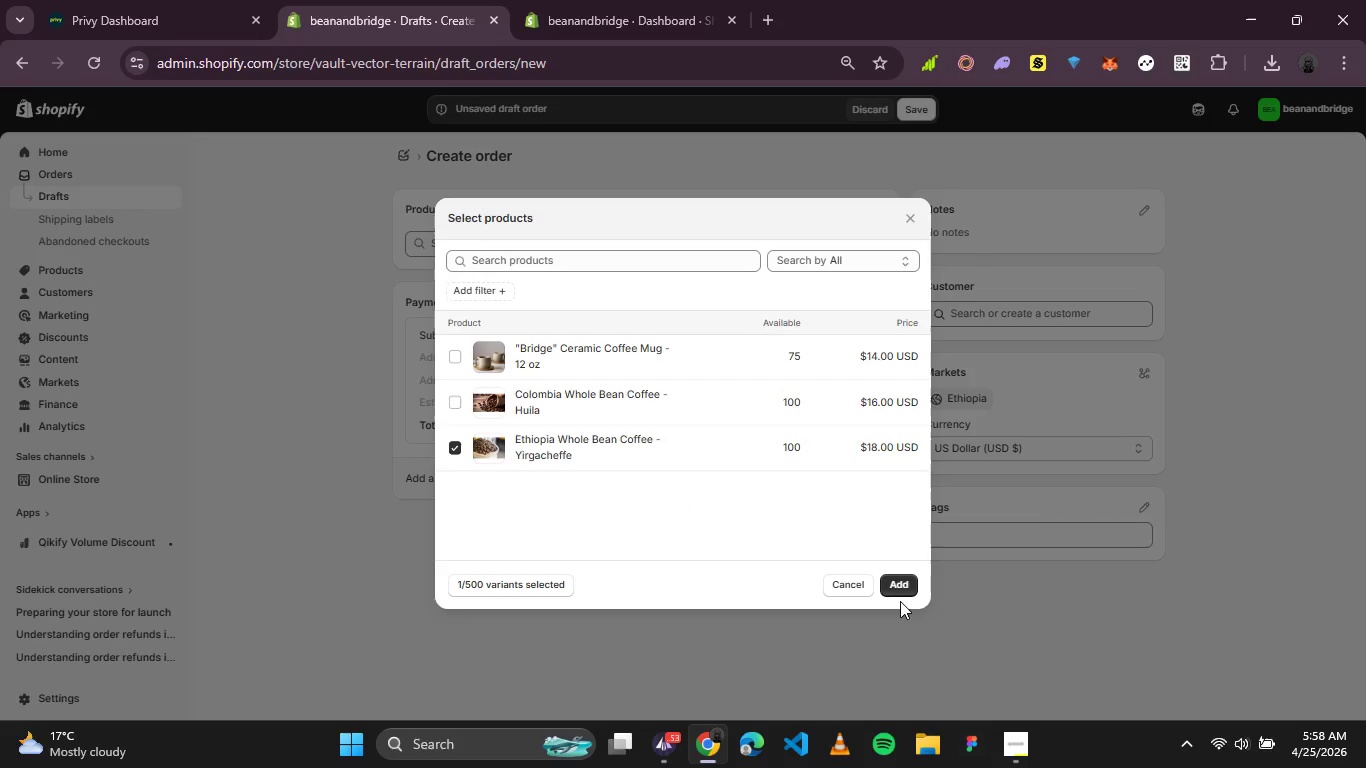 
left_click([901, 588])
 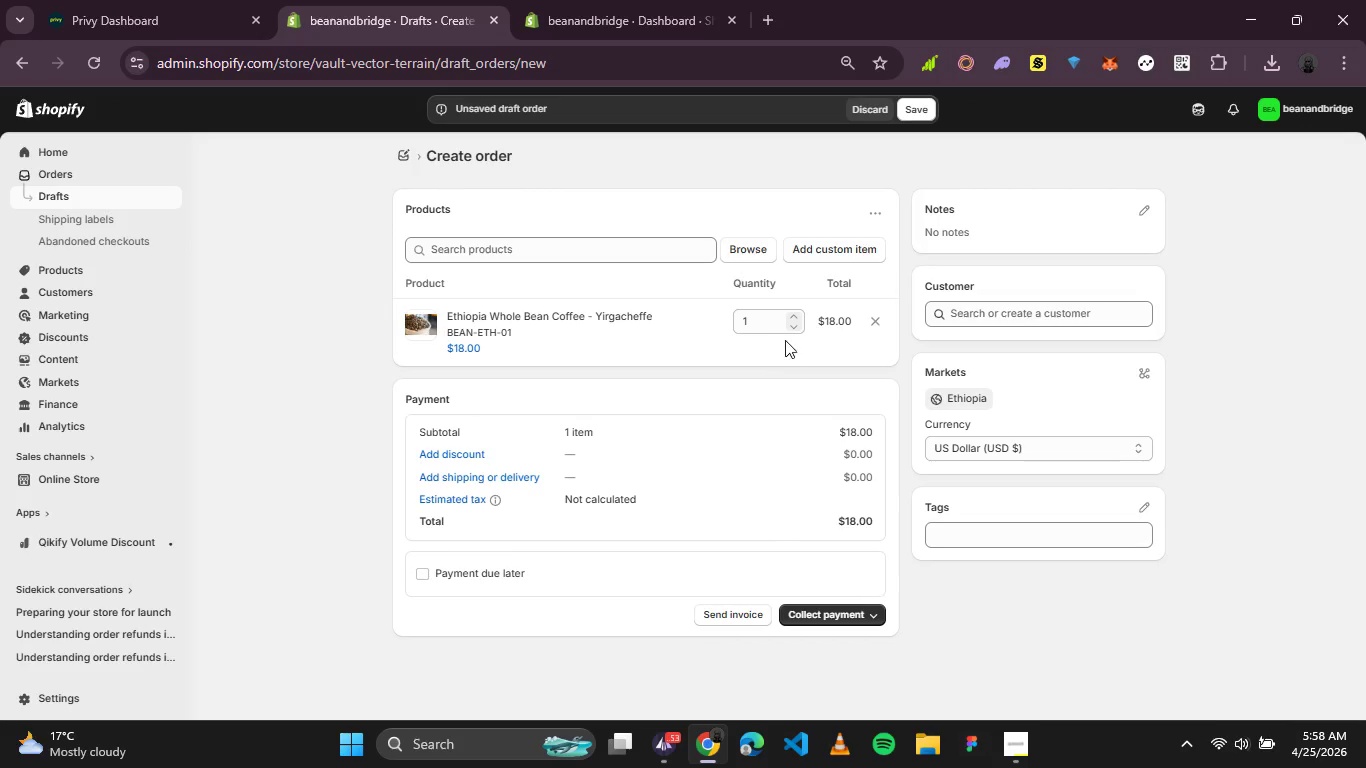 
left_click([775, 324])
 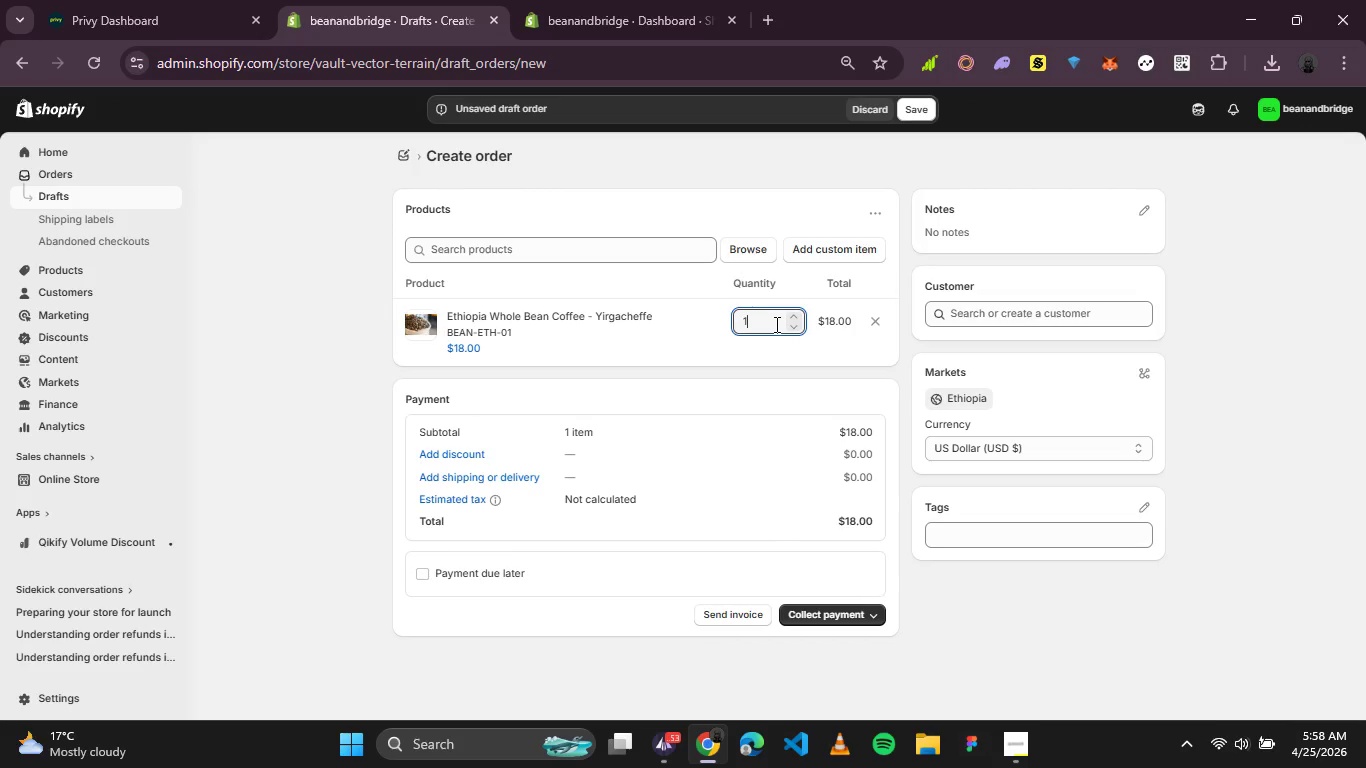 
key(9)
 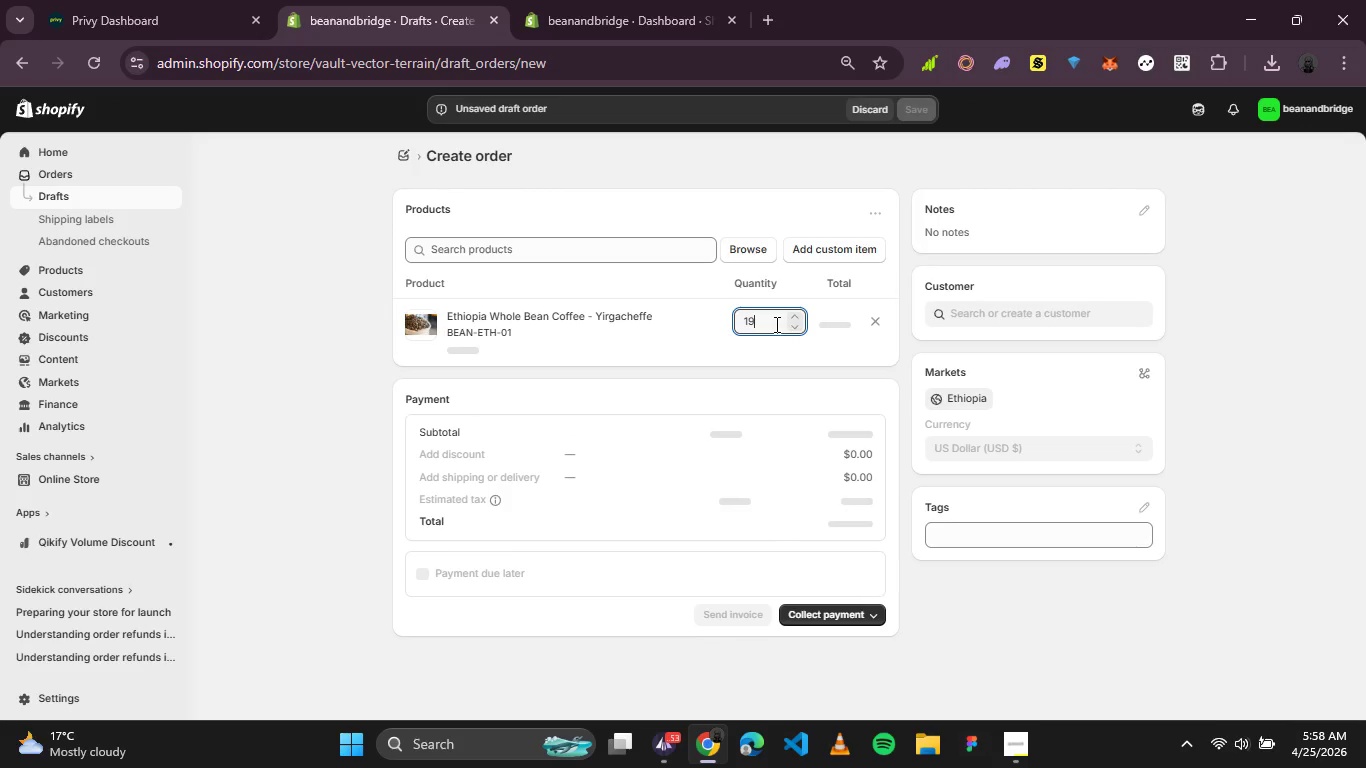 
key(Backspace)
 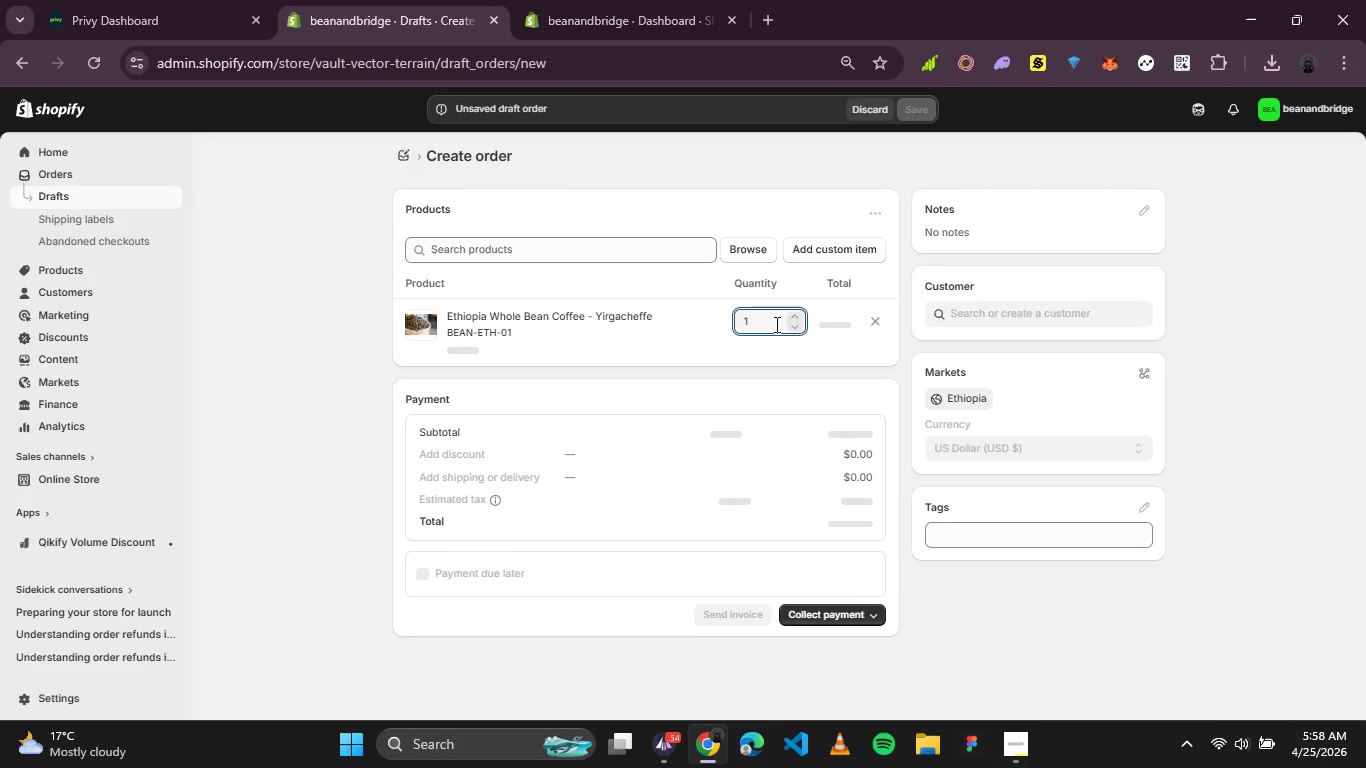 
key(0)
 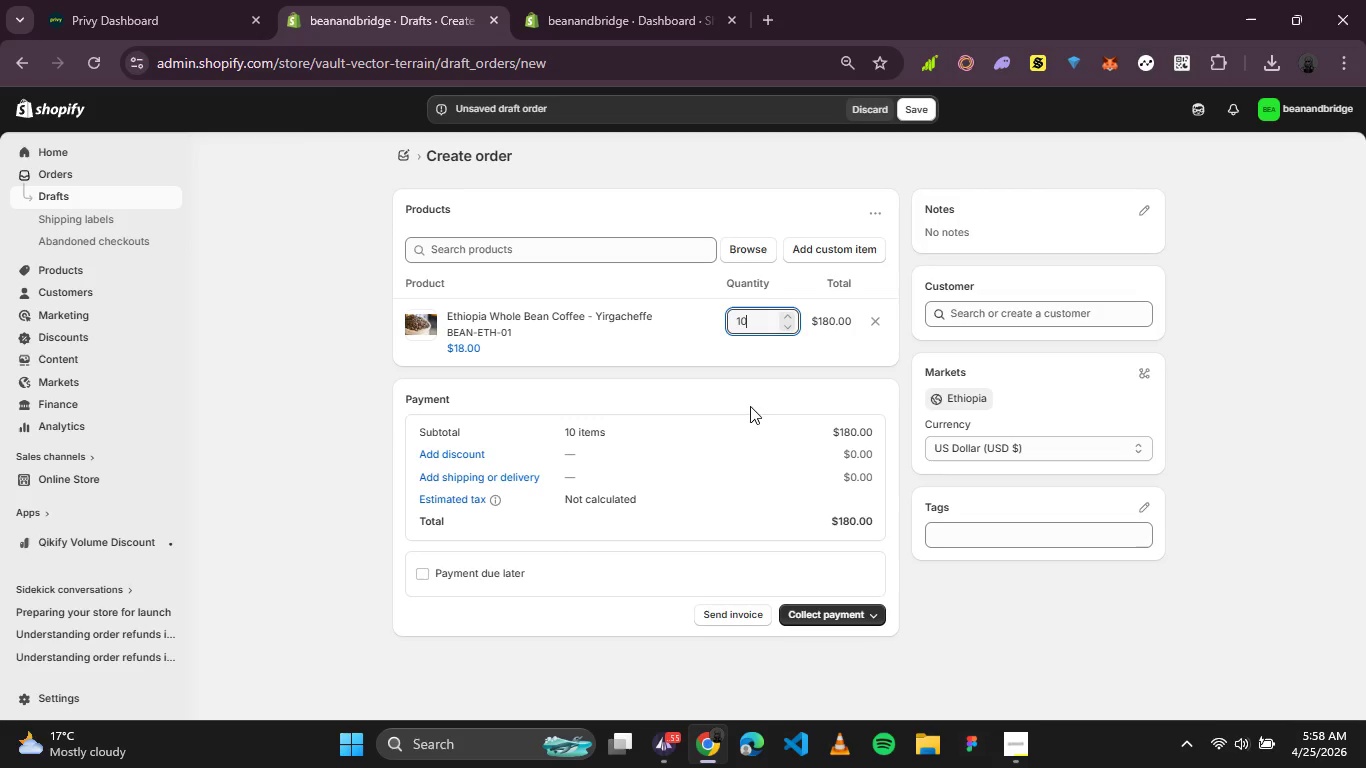 
left_click([444, 453])
 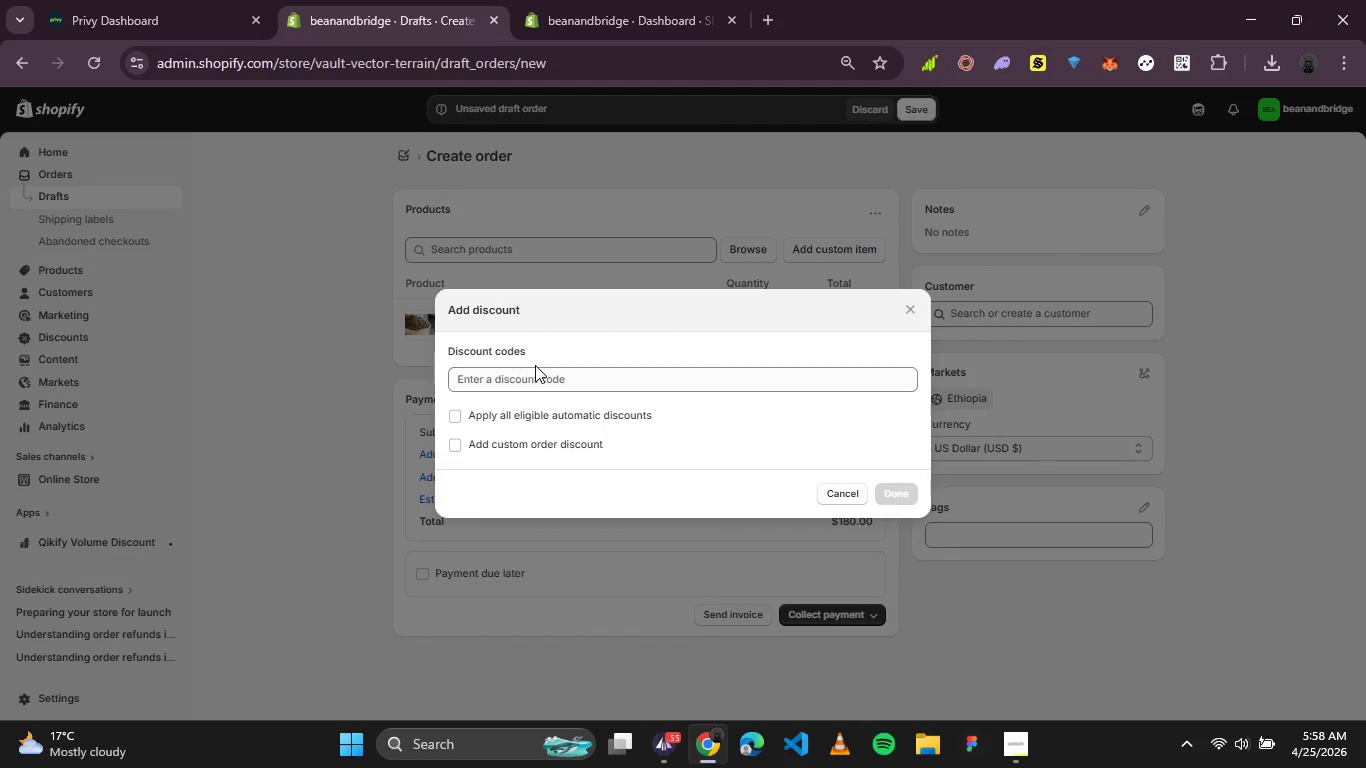 
double_click([527, 379])
 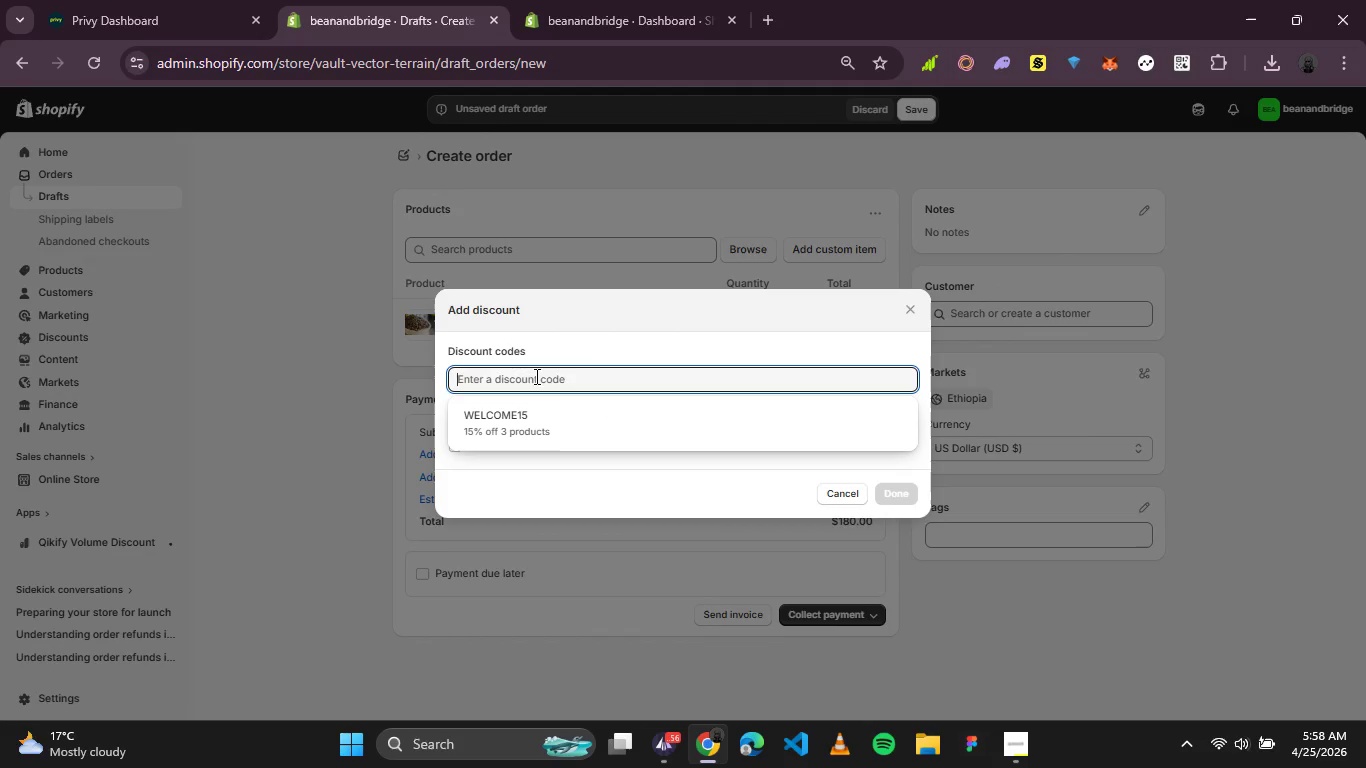 
left_click([603, 343])
 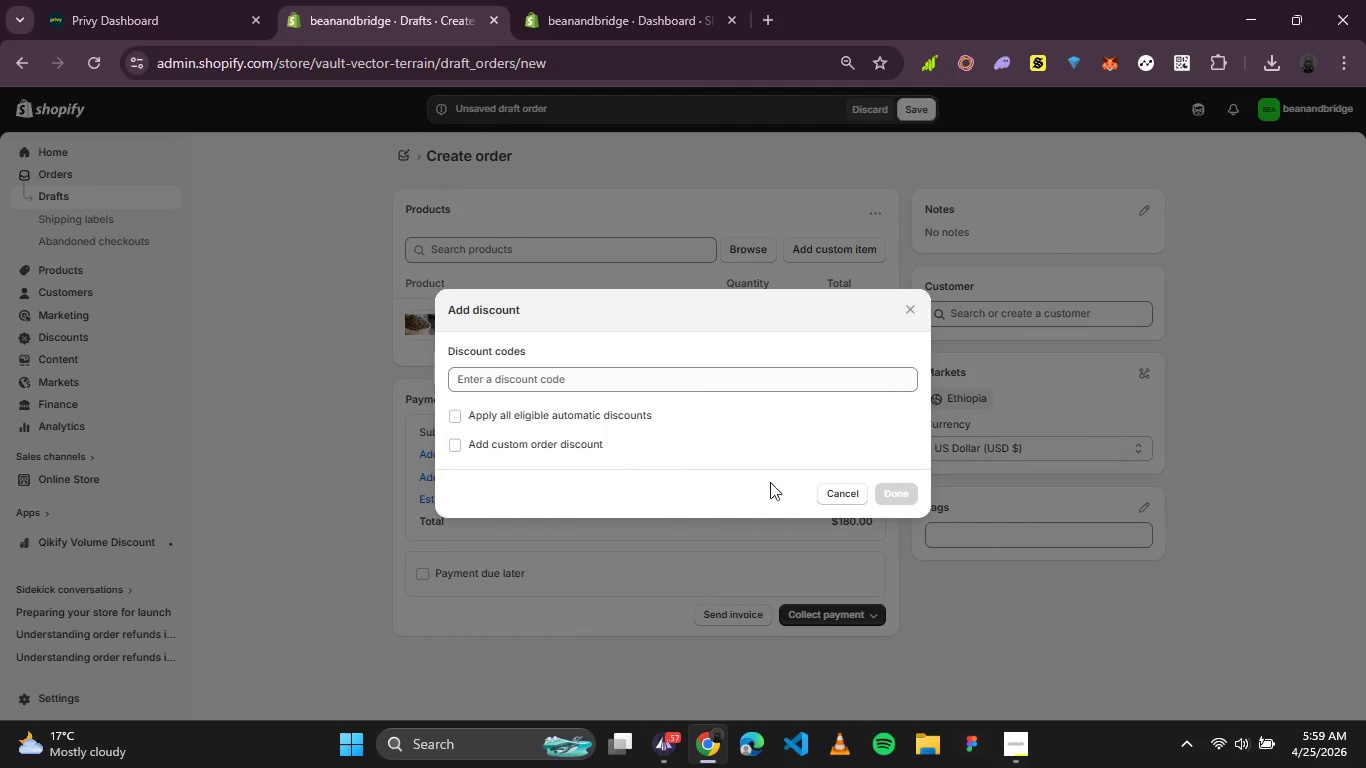 
left_click([633, 409])
 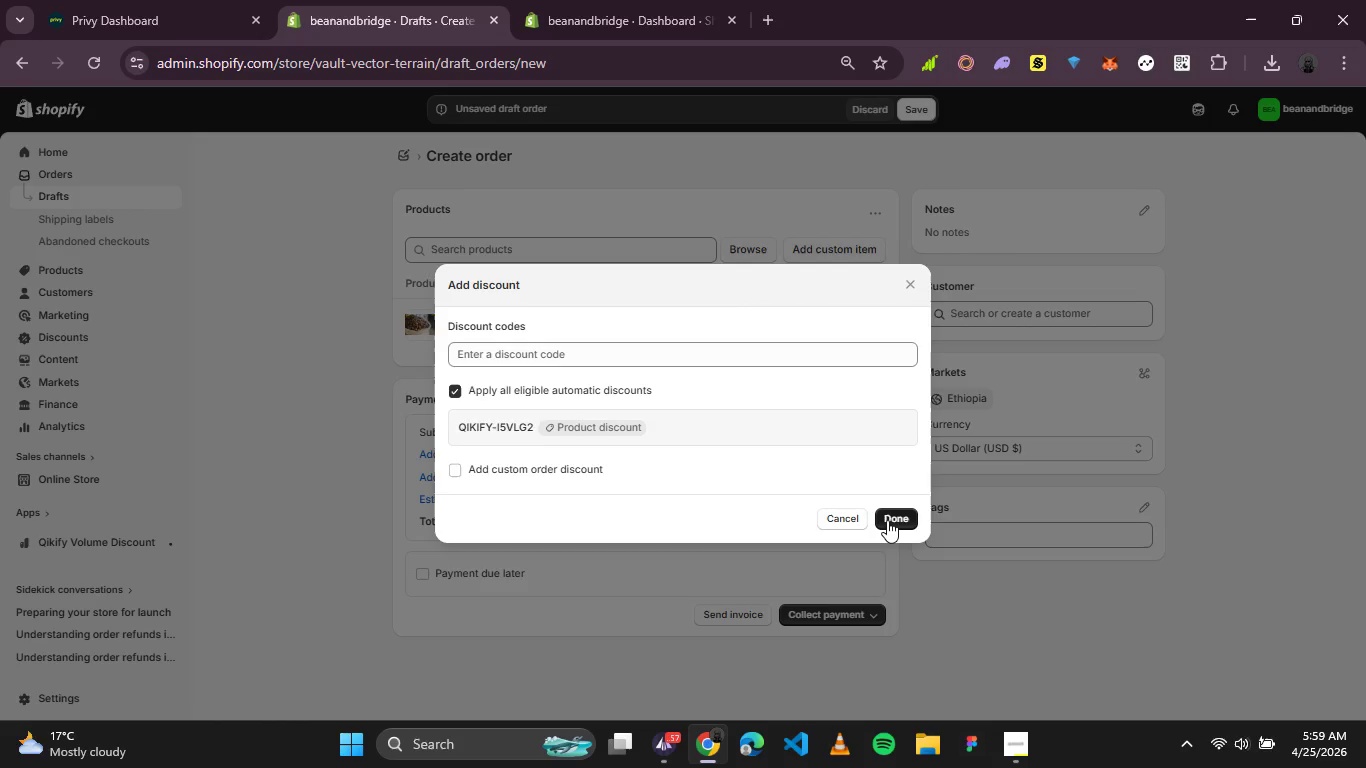 
left_click([887, 520])
 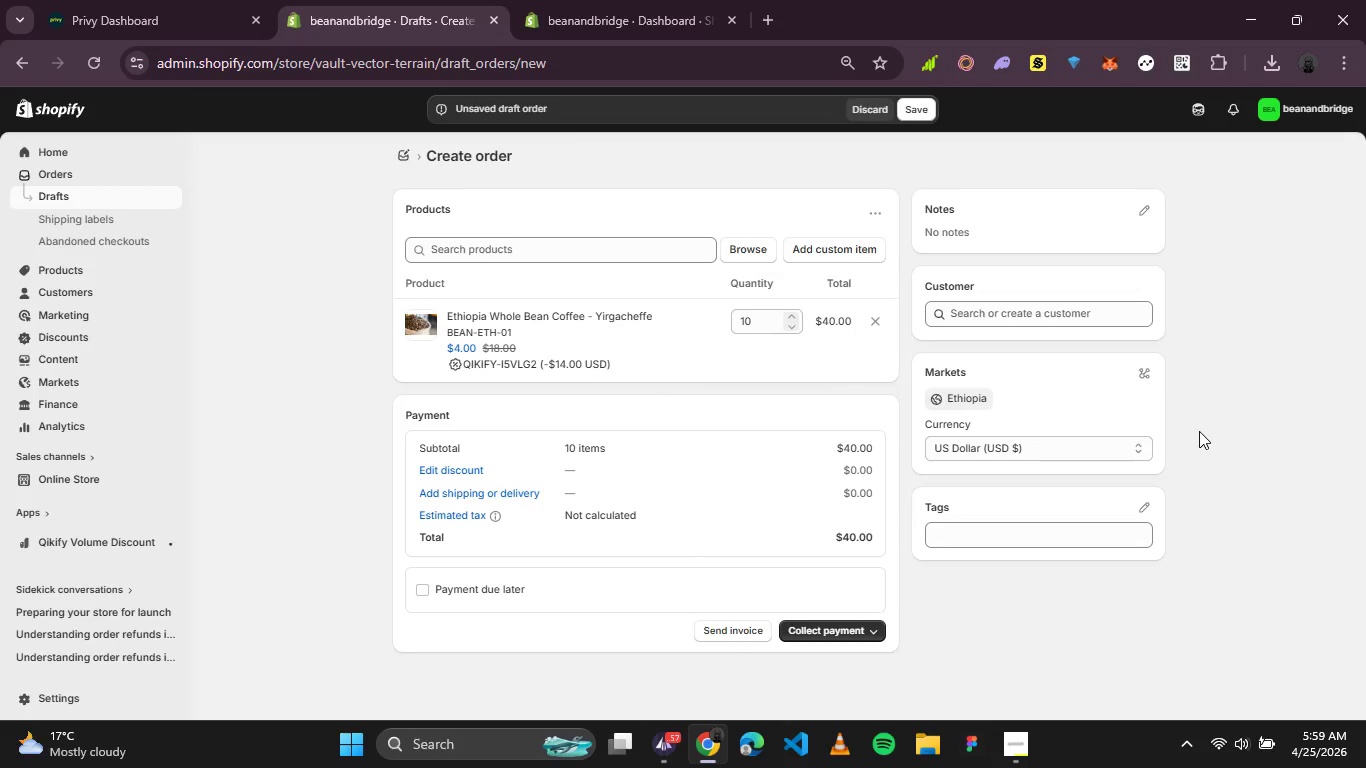 
wait(10.62)
 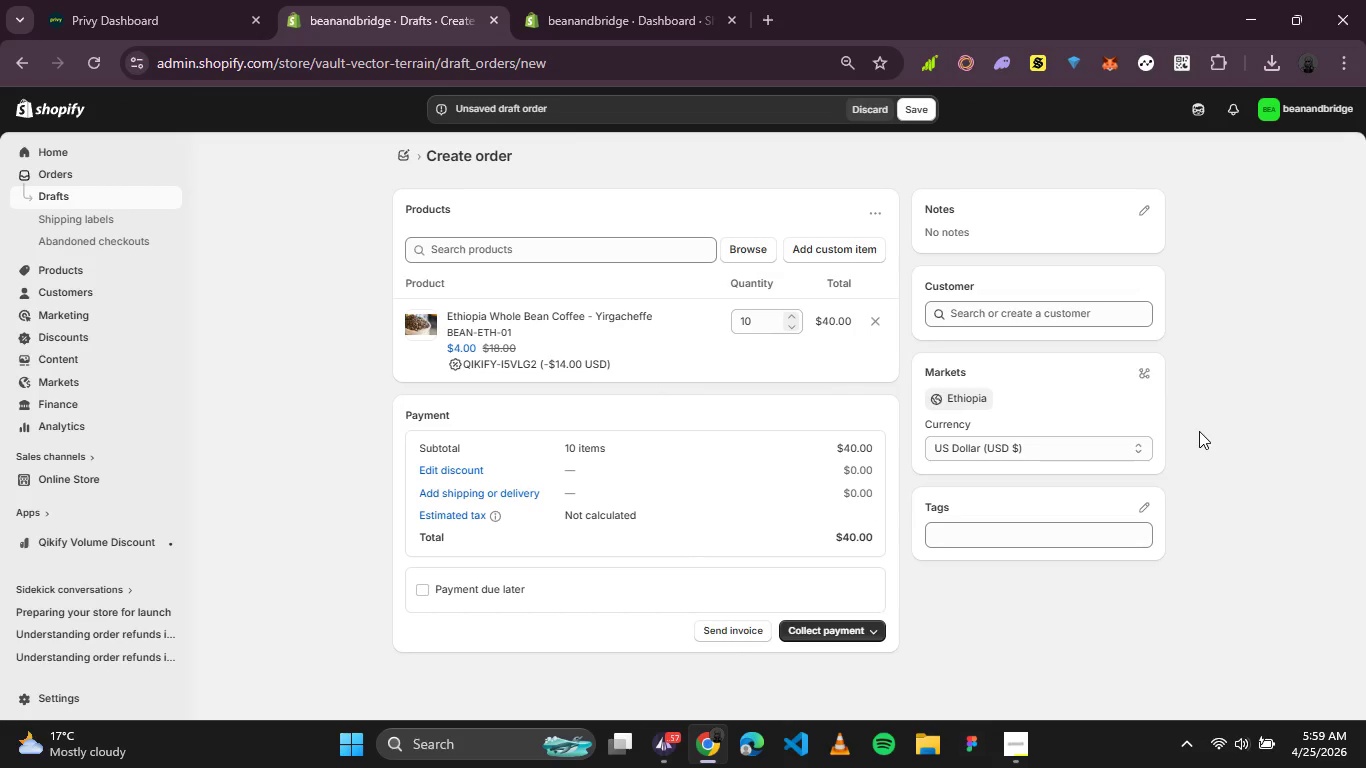 
left_click([552, 0])
 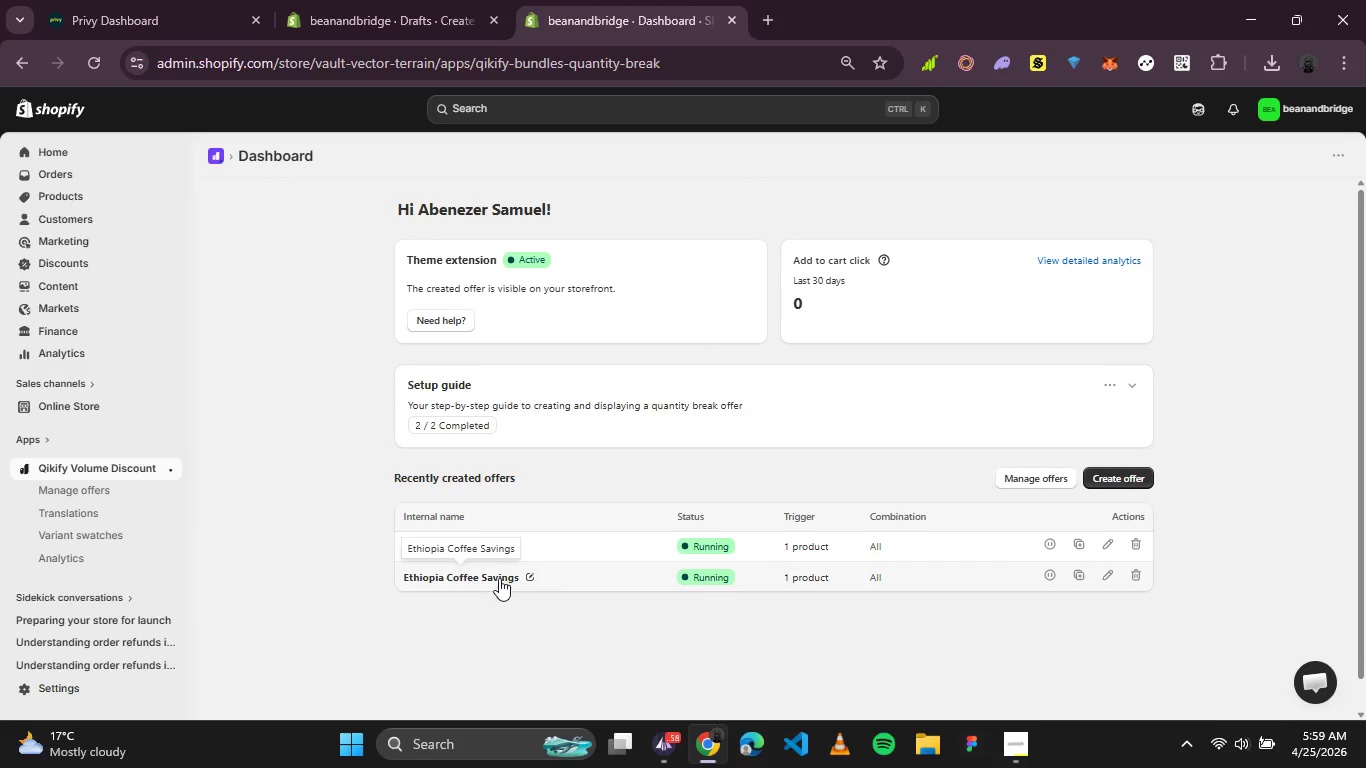 
left_click([526, 576])
 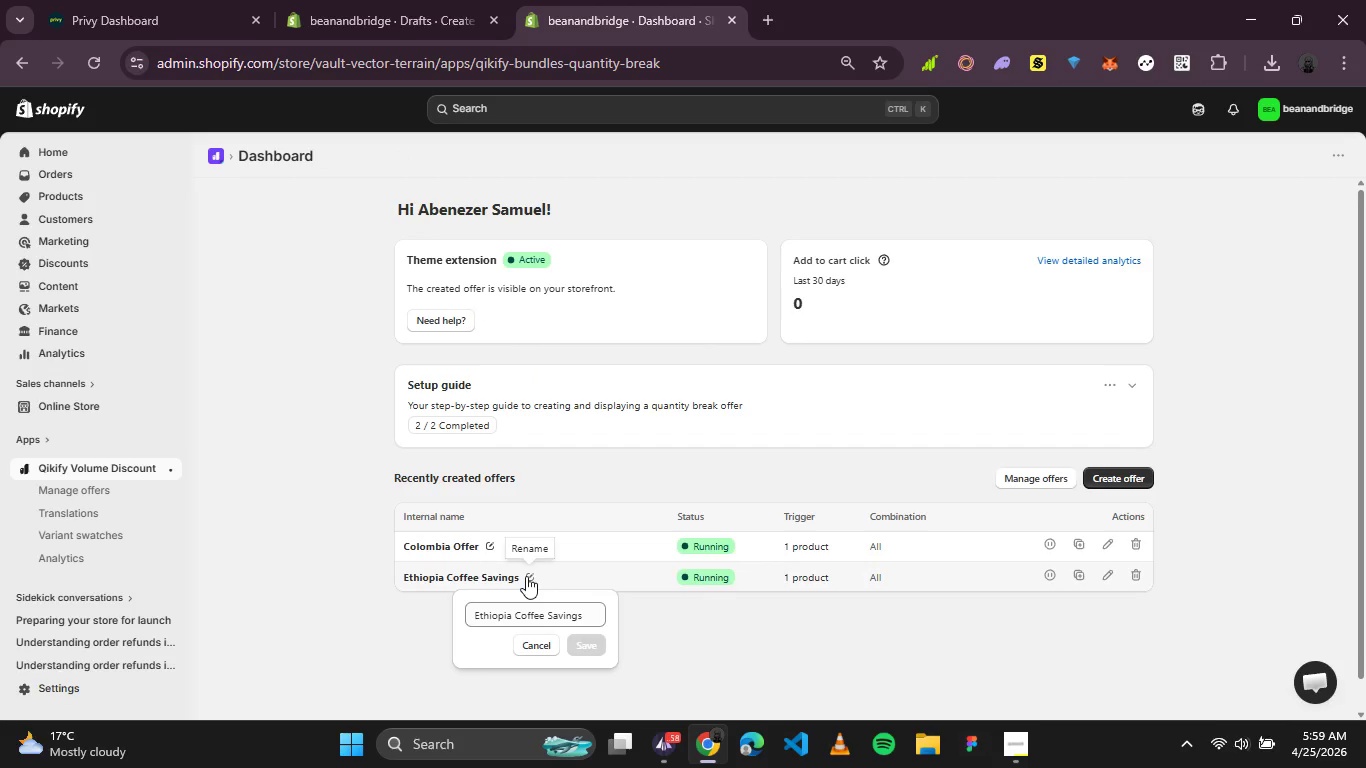 
left_click([526, 576])
 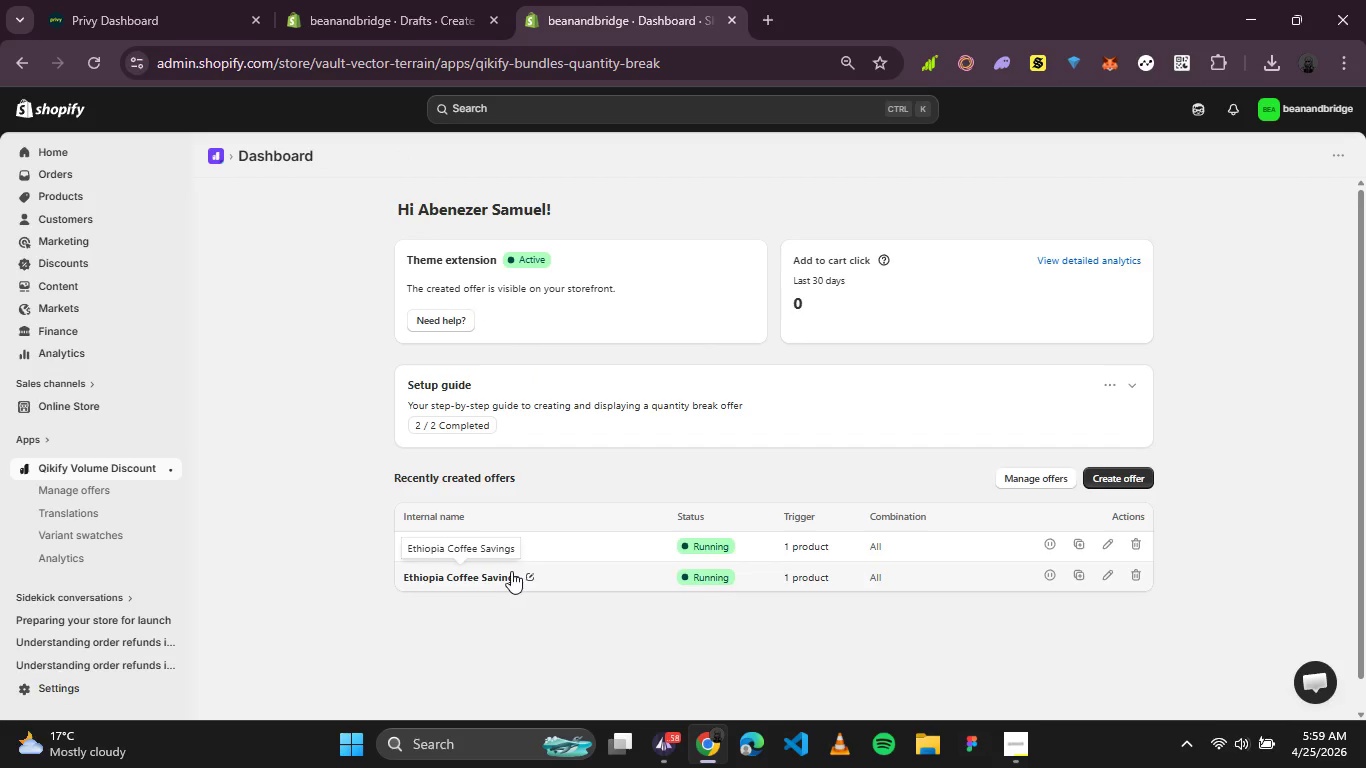 
left_click([510, 571])
 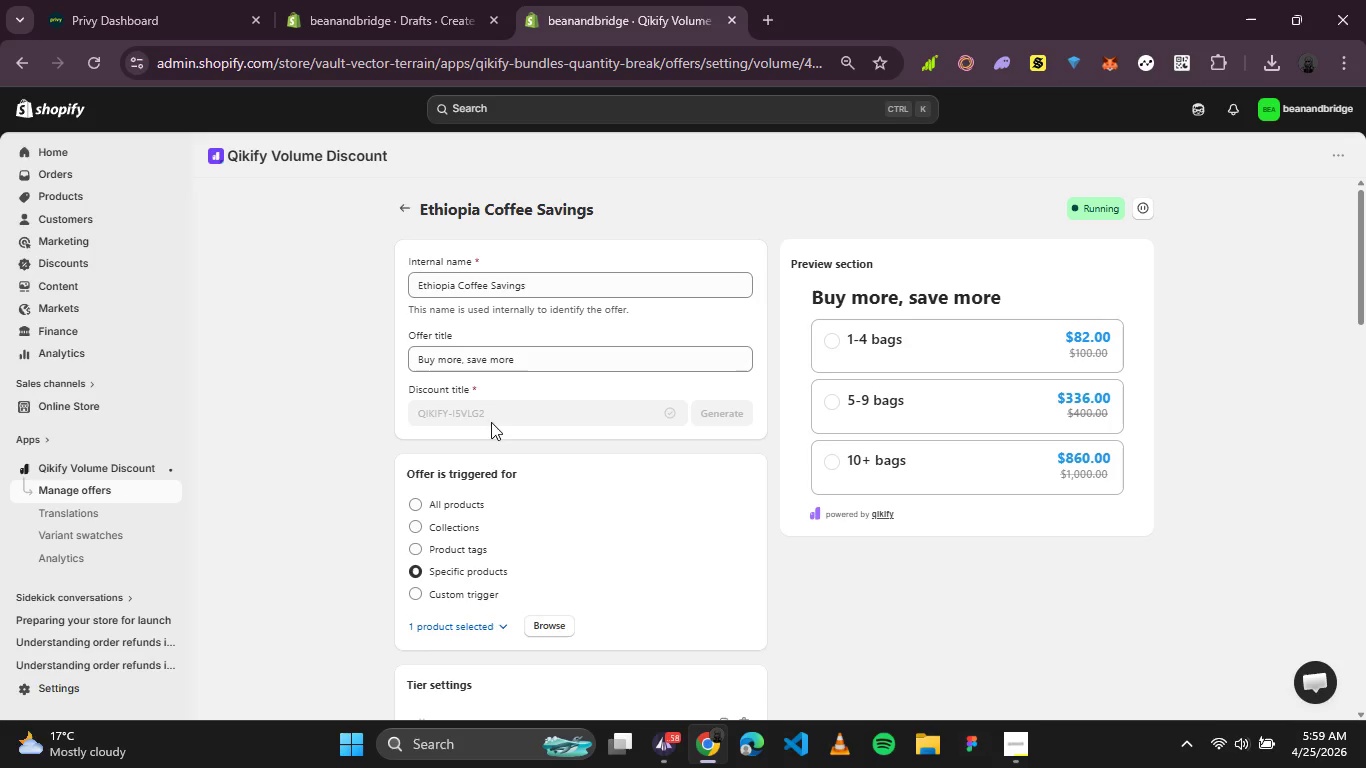 
wait(7.25)
 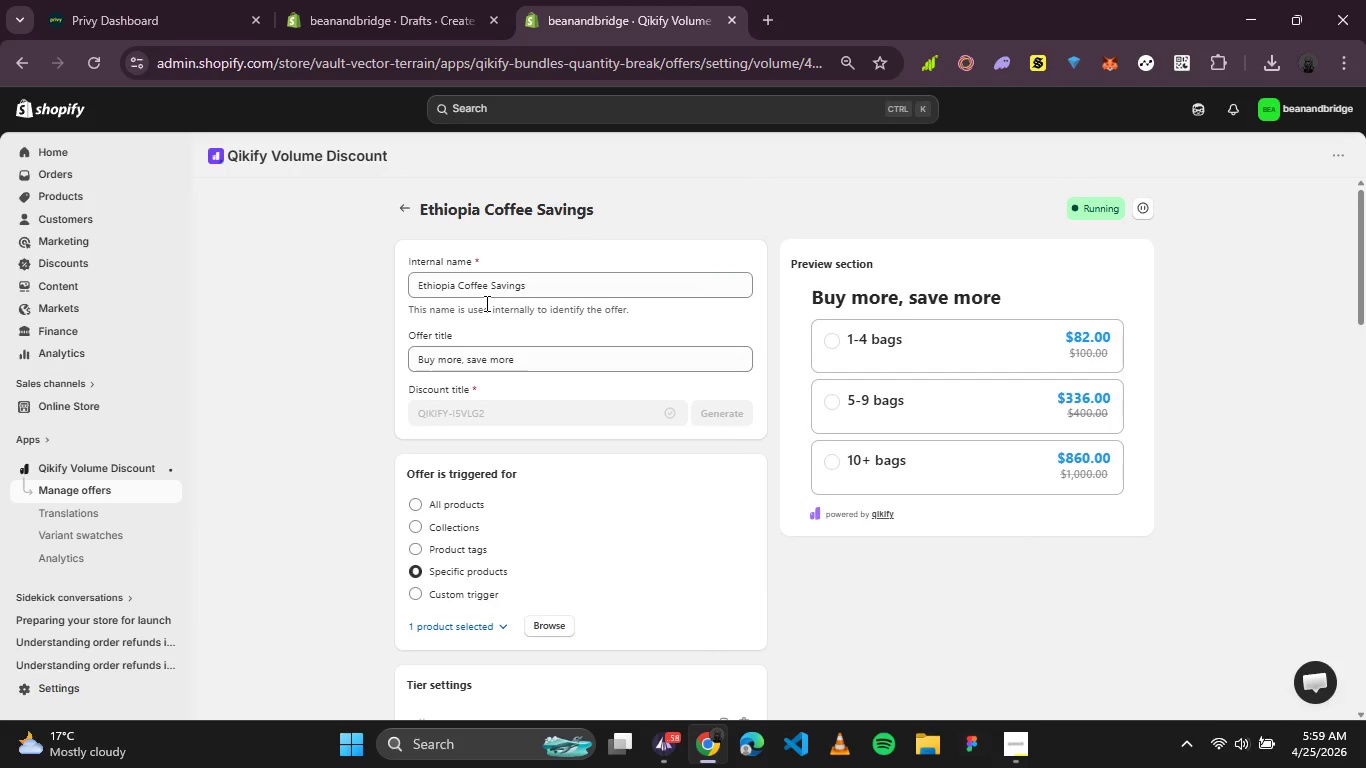 
left_click([489, 406])
 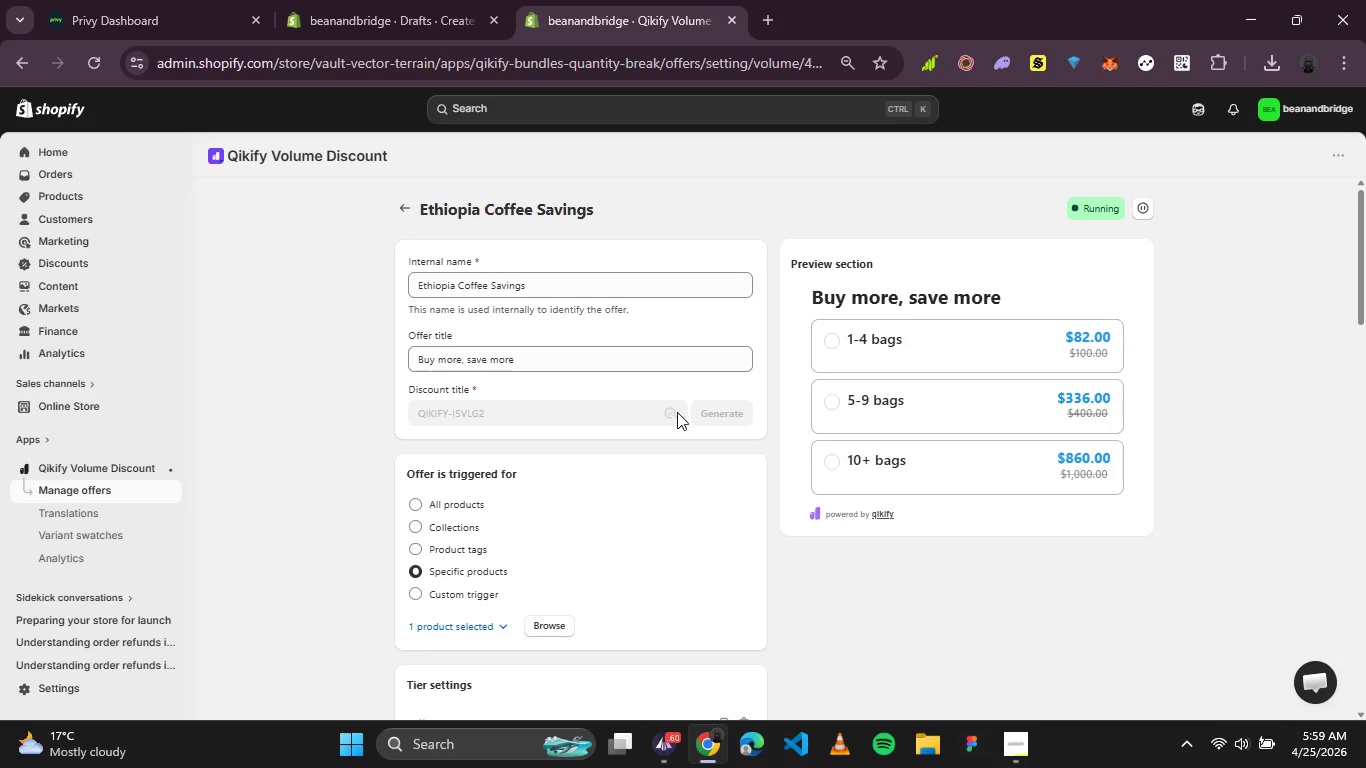 
left_click([687, 414])
 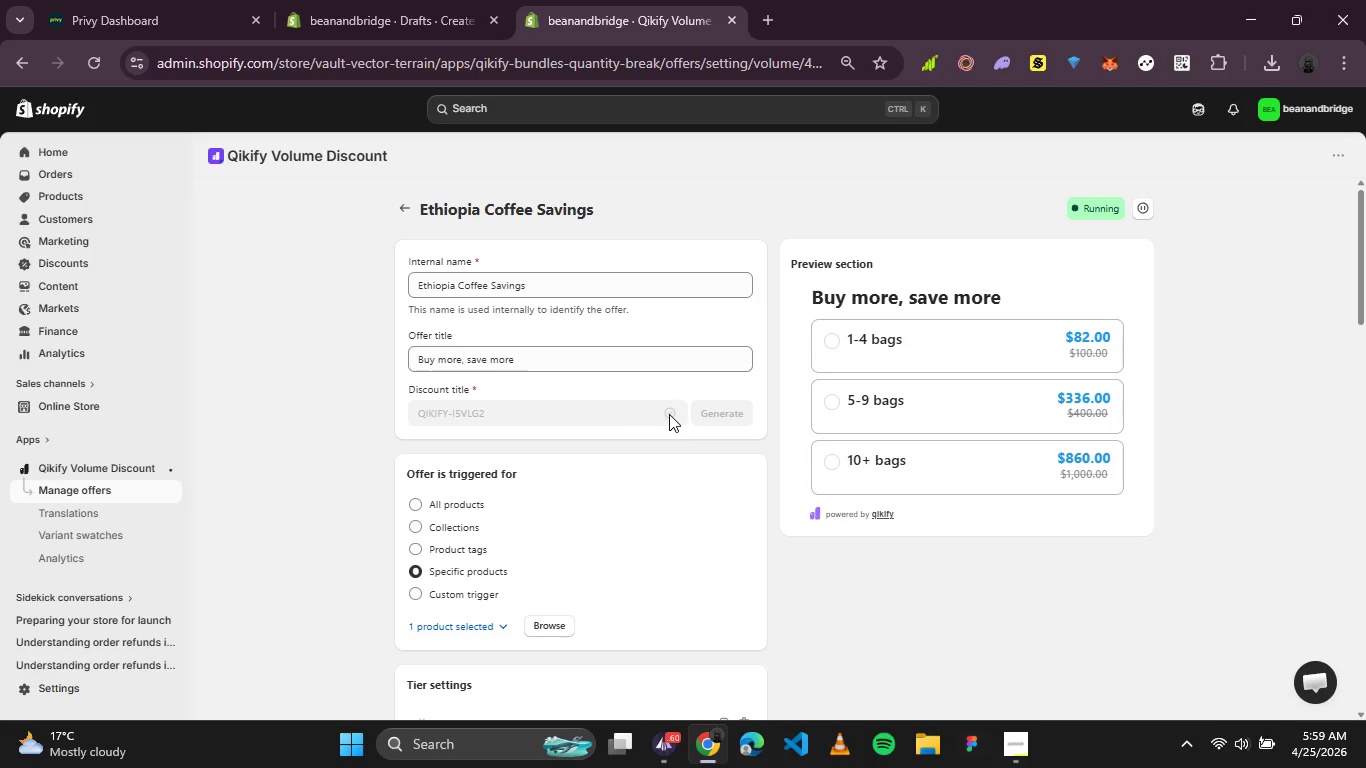 
left_click([669, 414])
 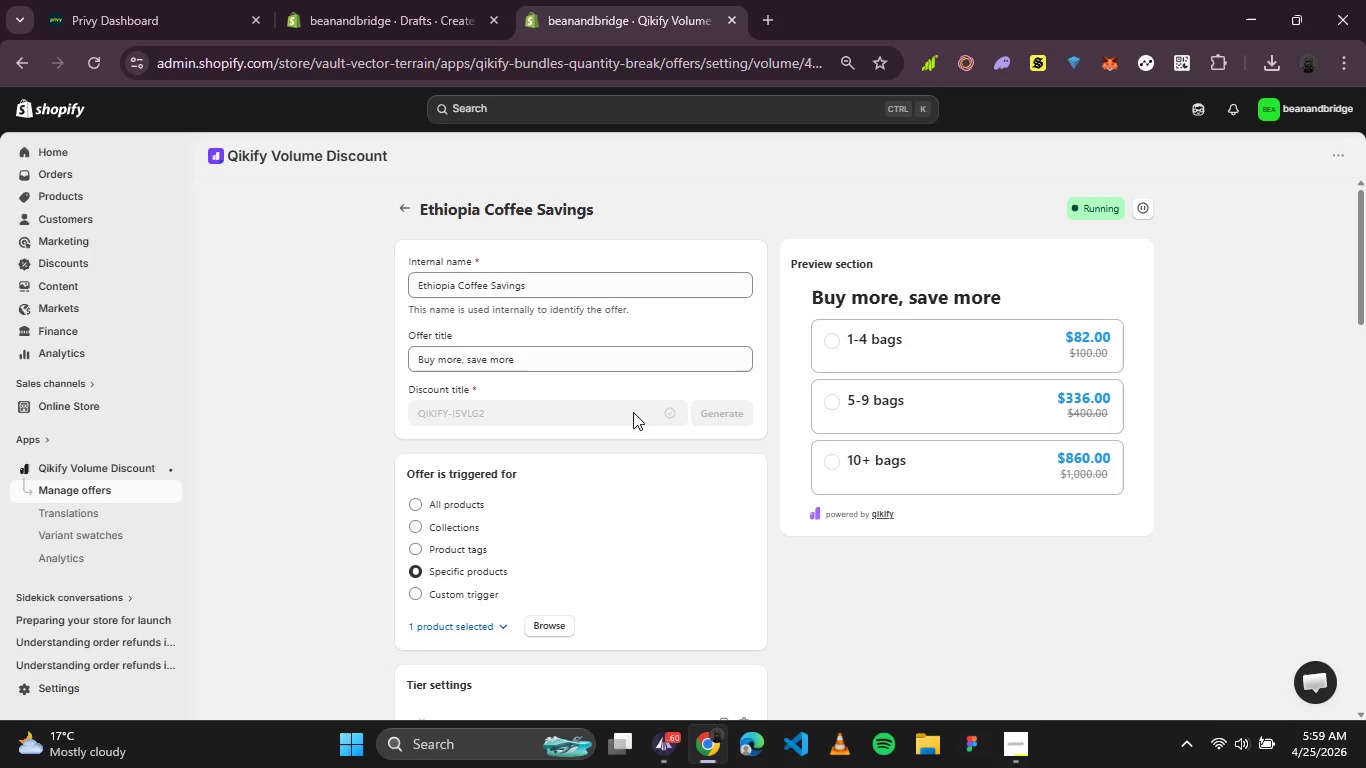 
scroll: coordinate [626, 423], scroll_direction: down, amount: 2.0
 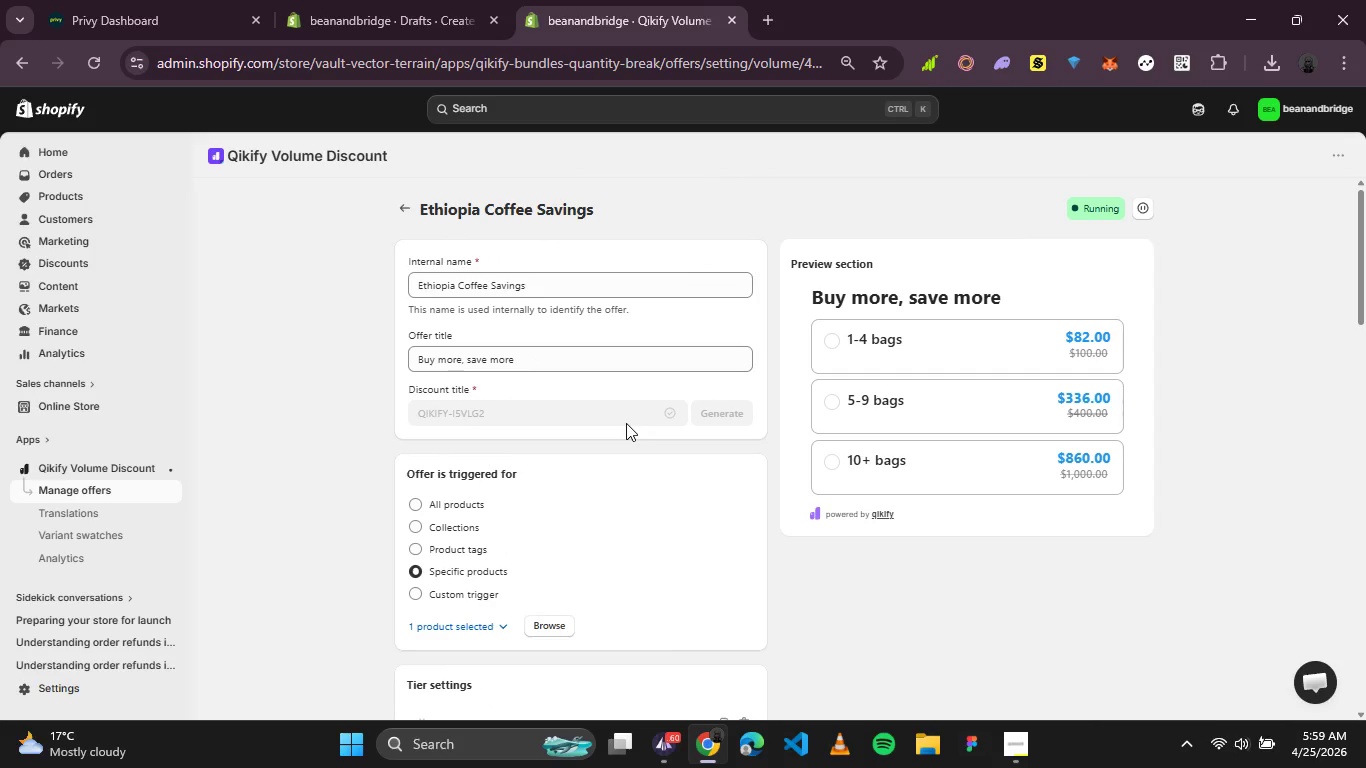 
scroll: coordinate [626, 423], scroll_direction: up, amount: 3.0
 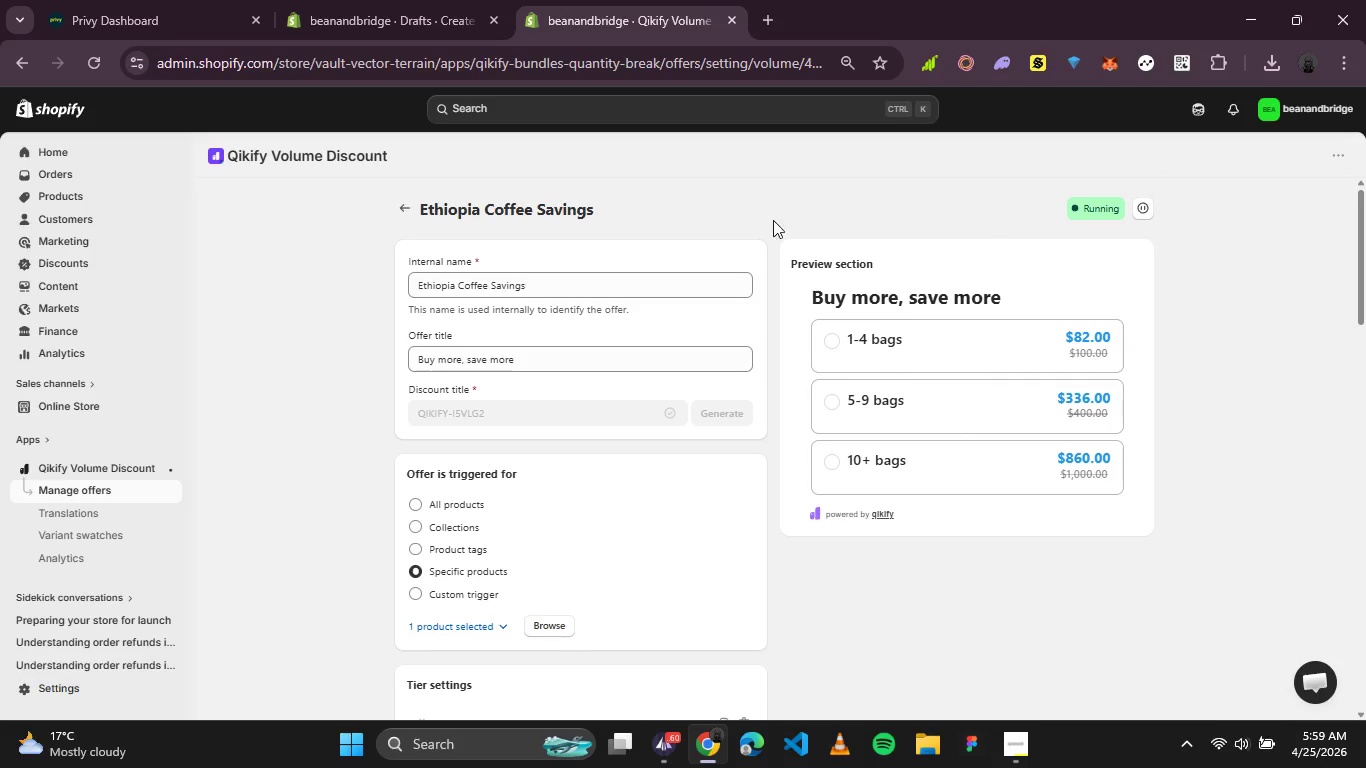 
left_click([408, 215])
 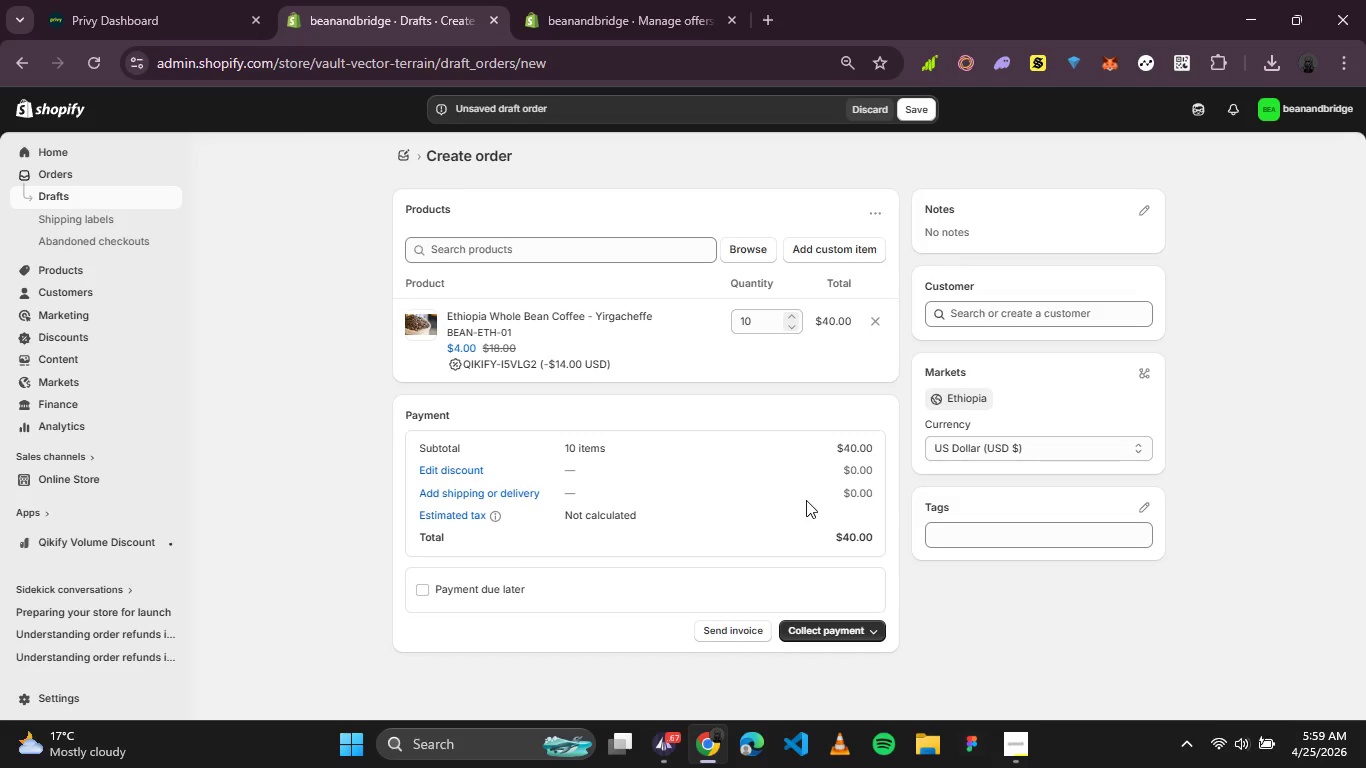 
wait(15.8)
 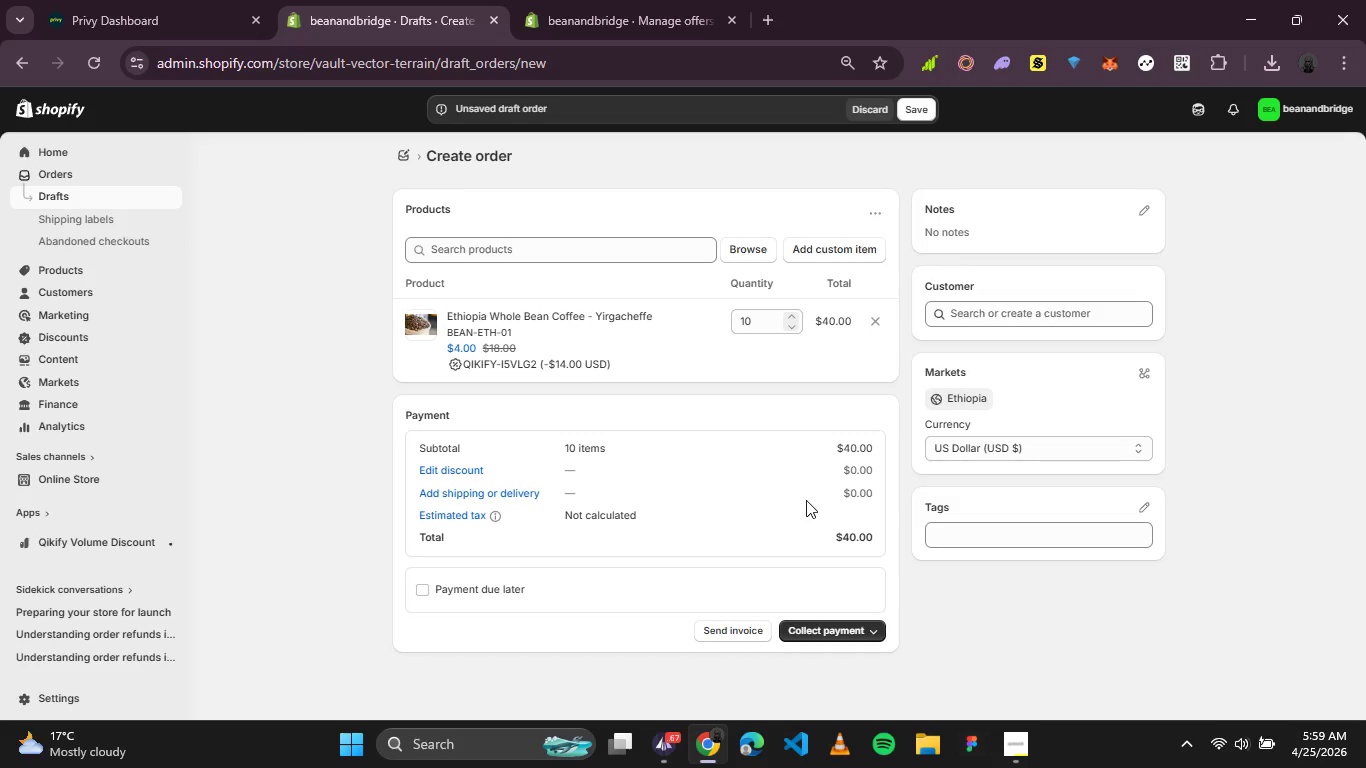 
left_click([876, 634])
 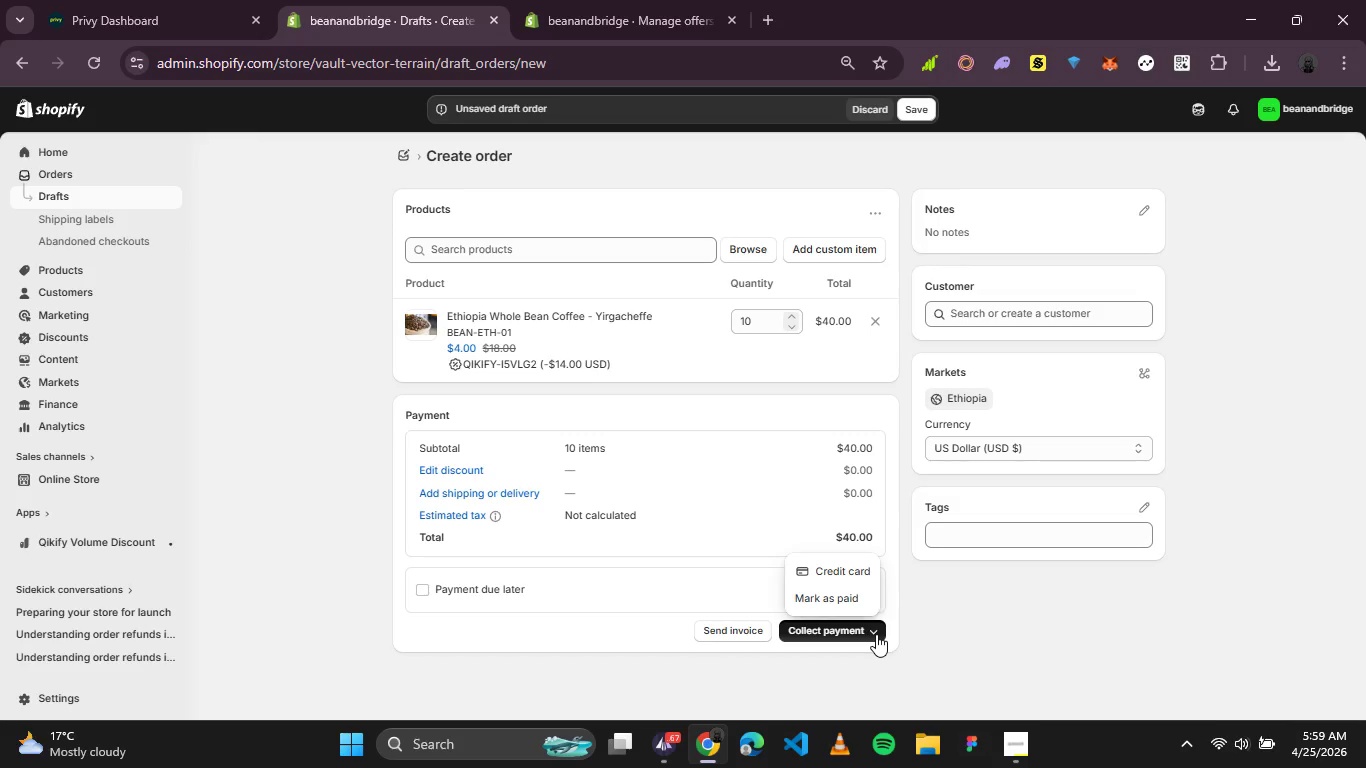 
left_click([876, 634])
 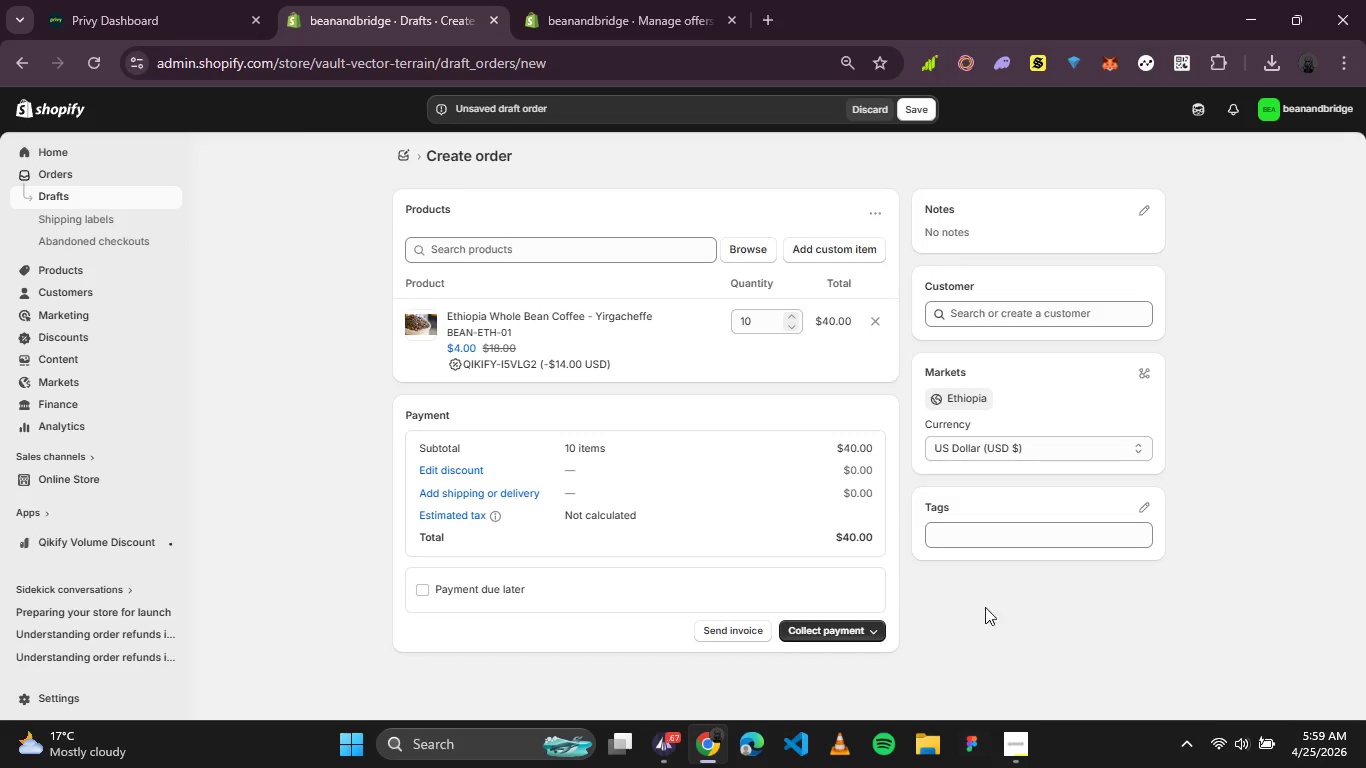 
scroll: coordinate [996, 607], scroll_direction: up, amount: 2.0
 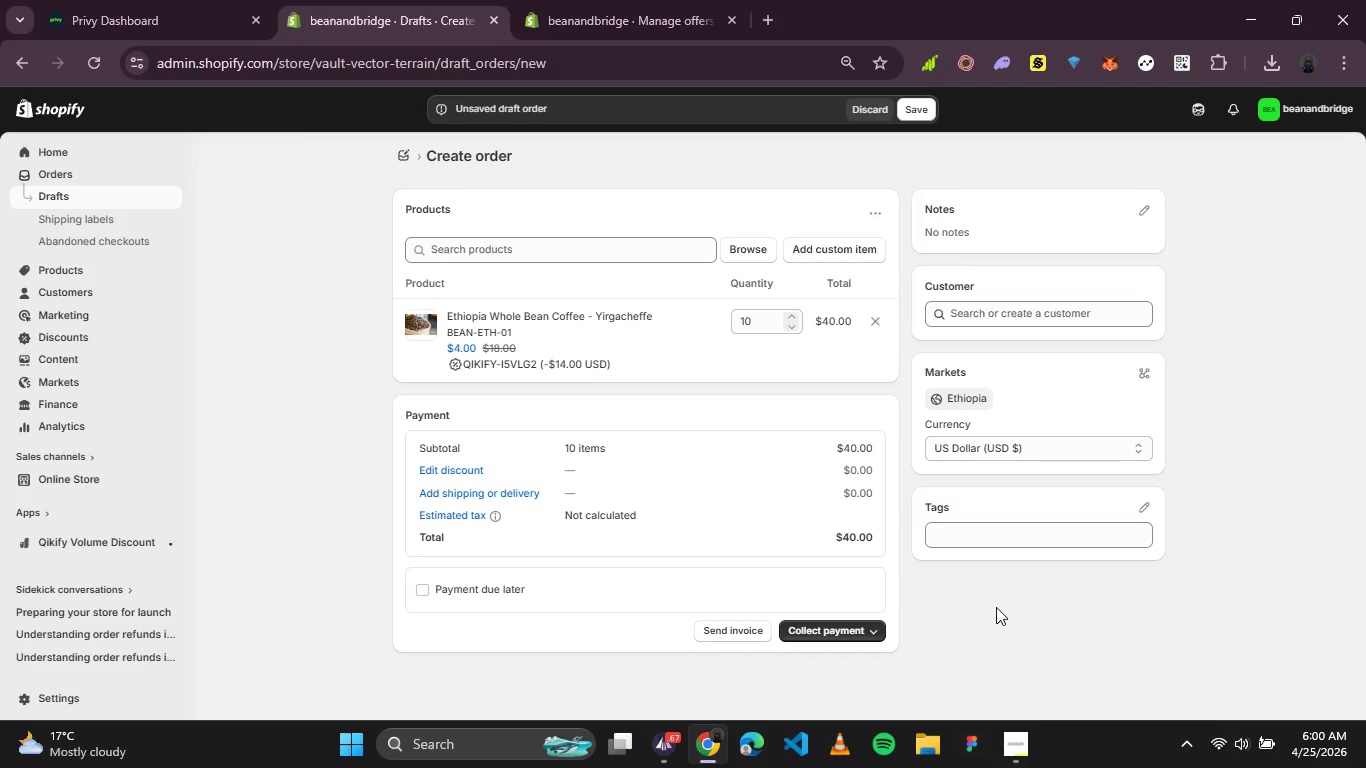 
wait(12.69)
 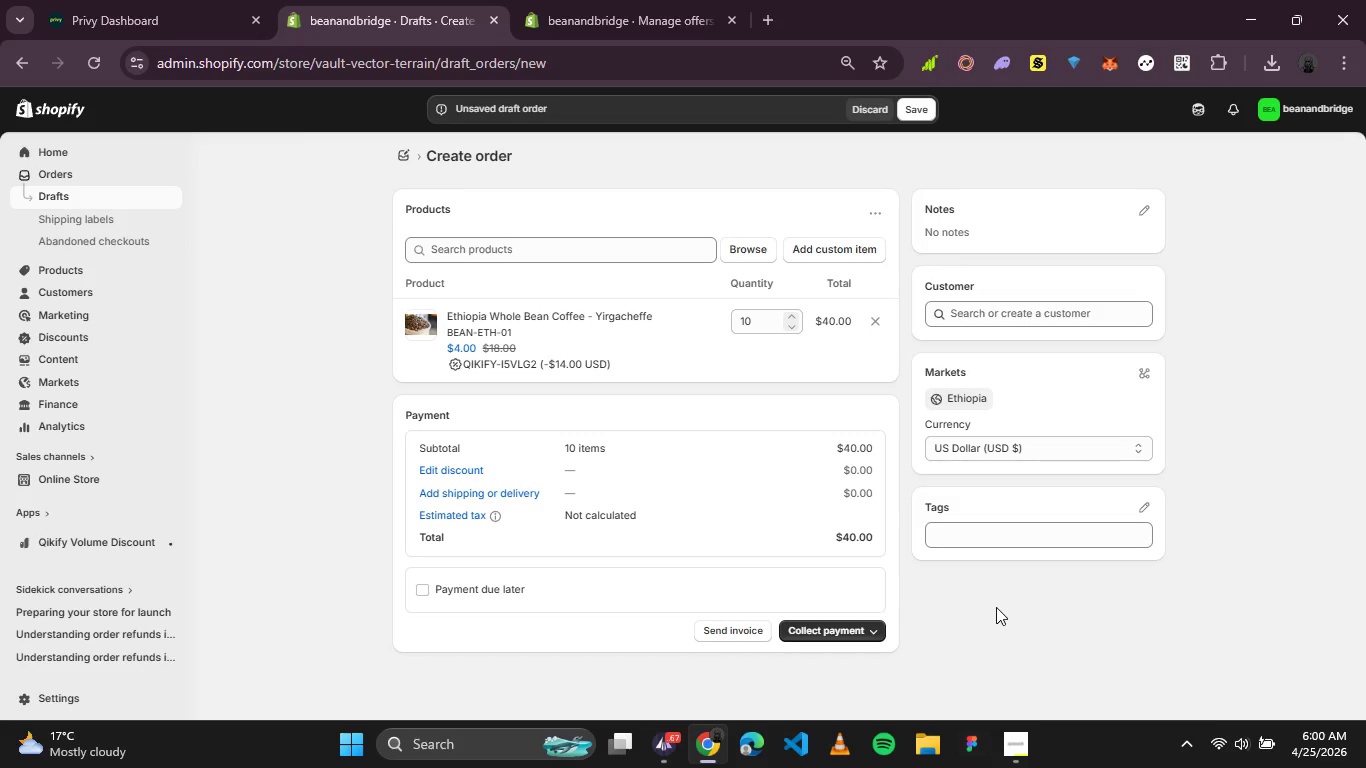 
left_click([1025, 316])
 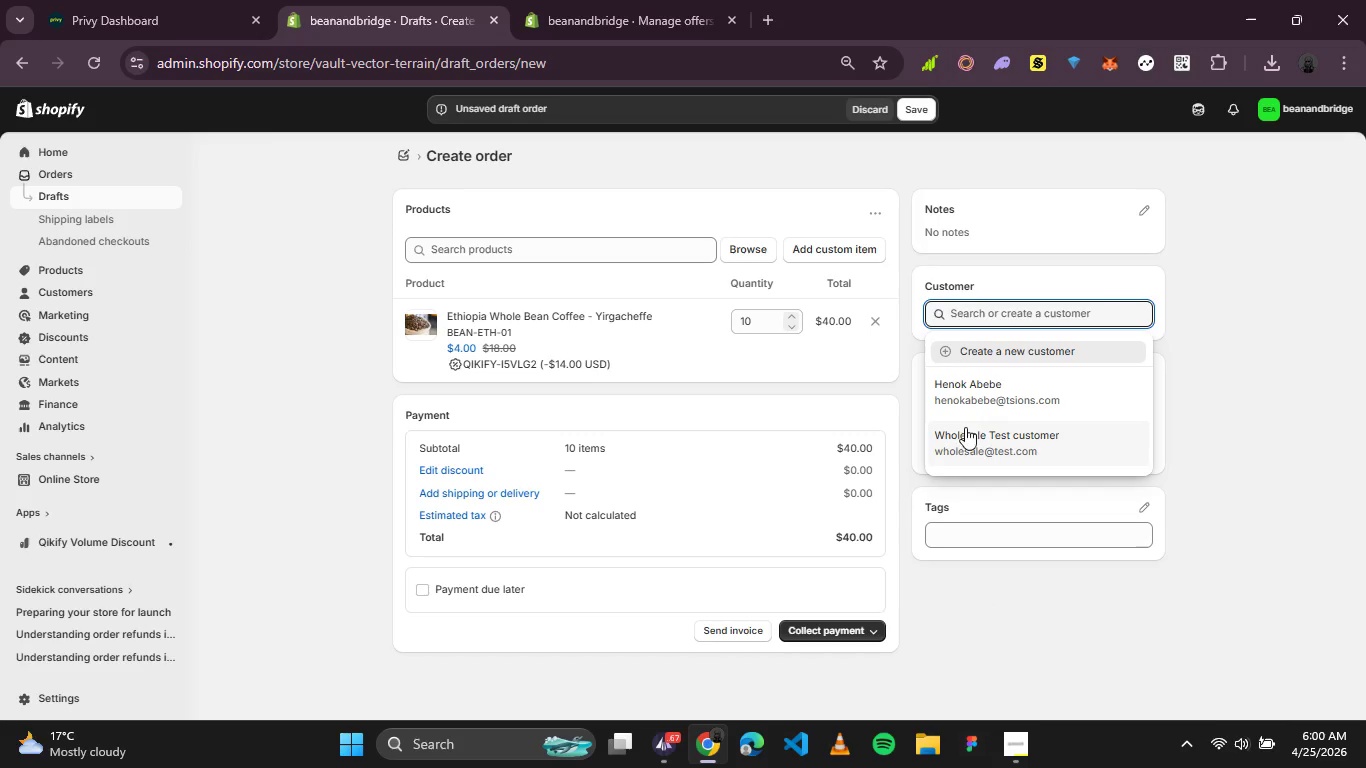 
left_click([958, 450])
 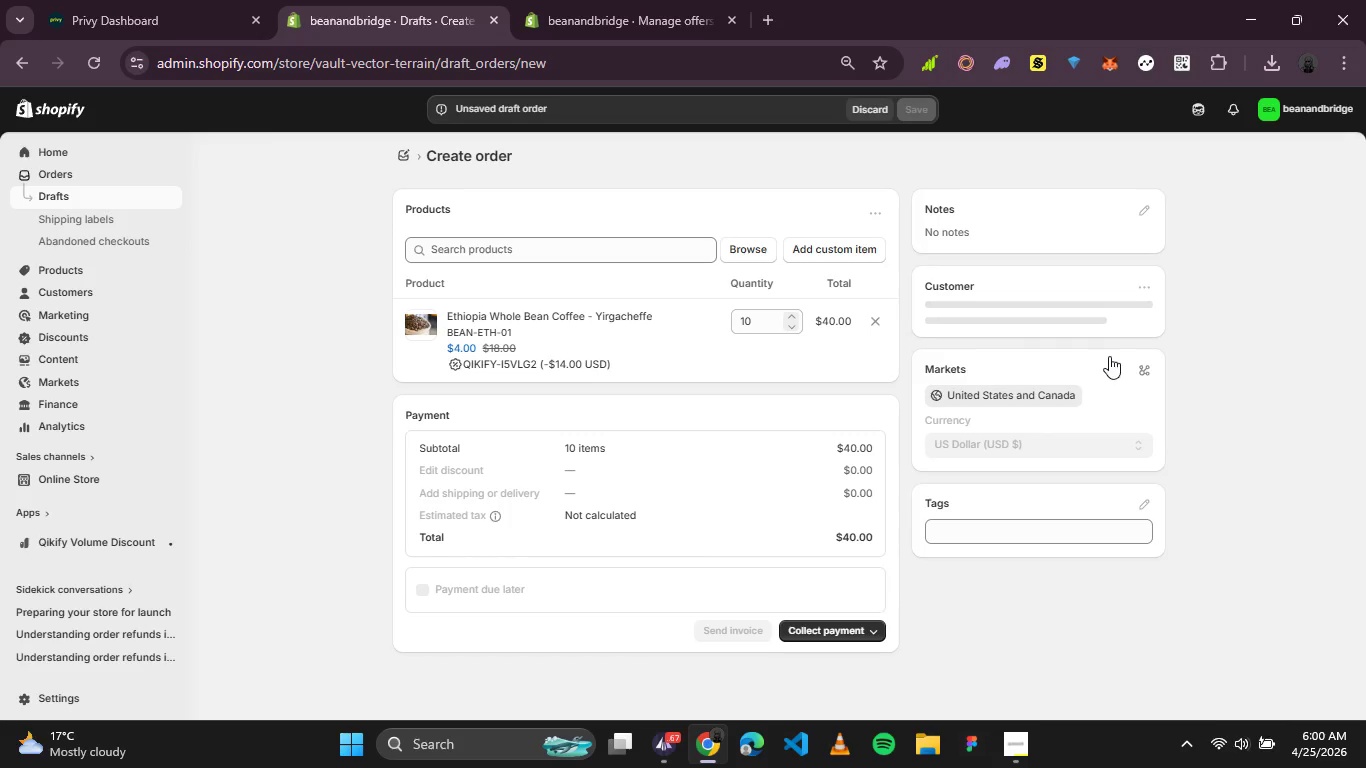 
mouse_move([1204, 315])
 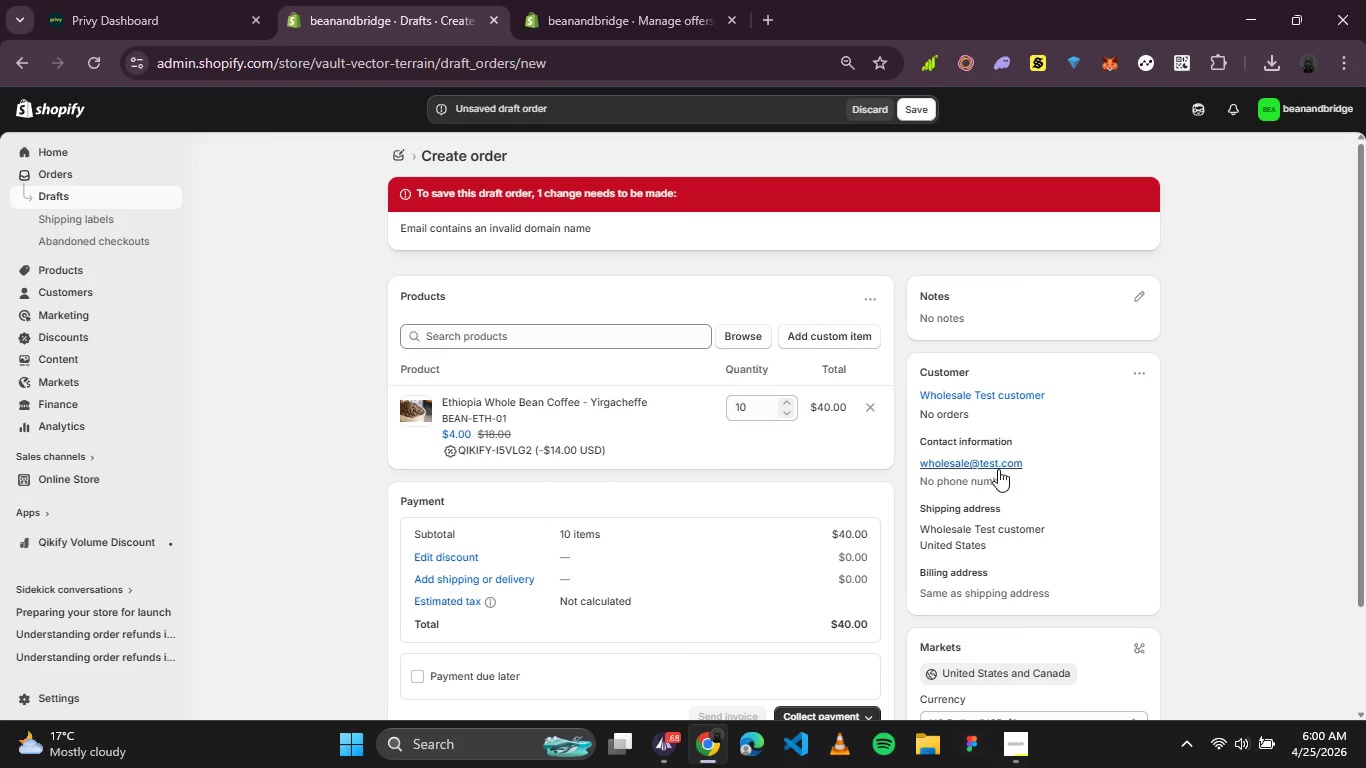 
wait(6.46)
 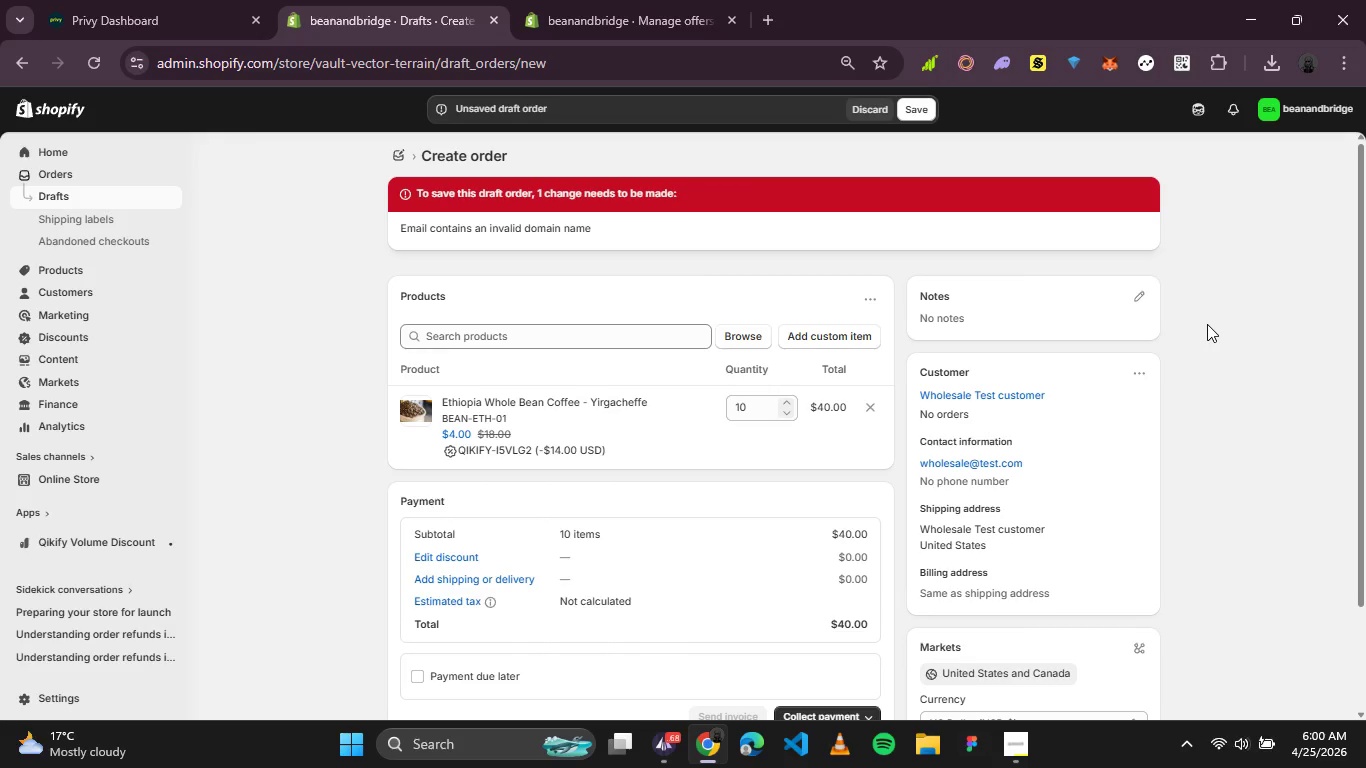 
scroll: coordinate [689, 478], scroll_direction: none, amount: 0.0
 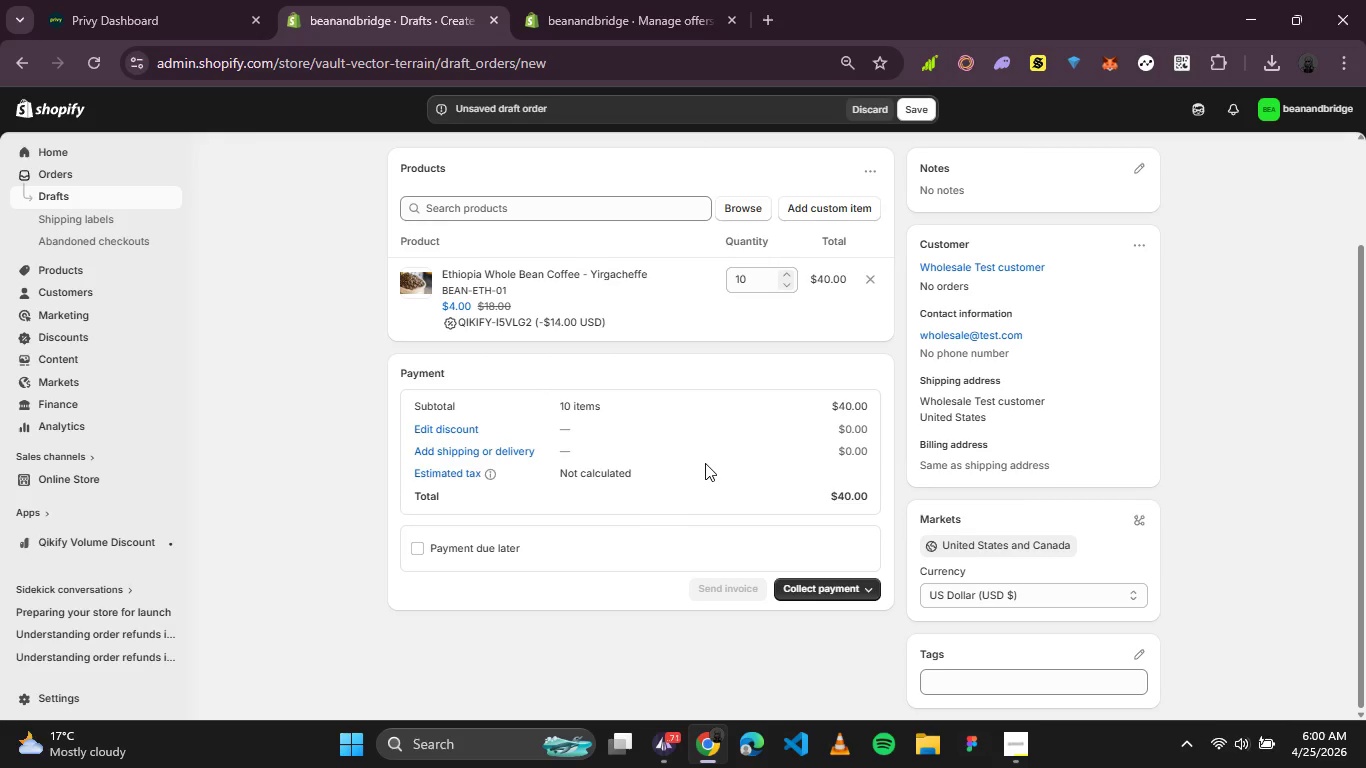 
wait(16.06)
 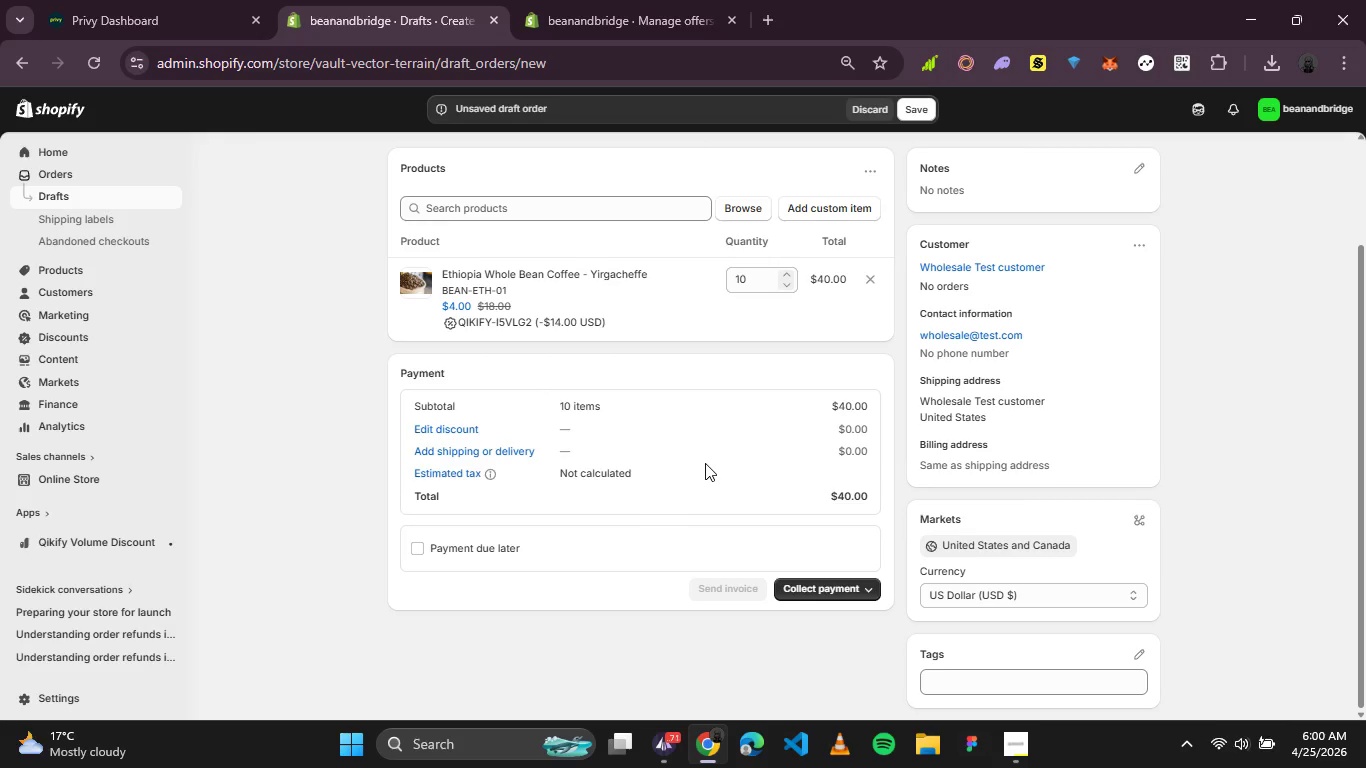 
left_click([454, 426])
 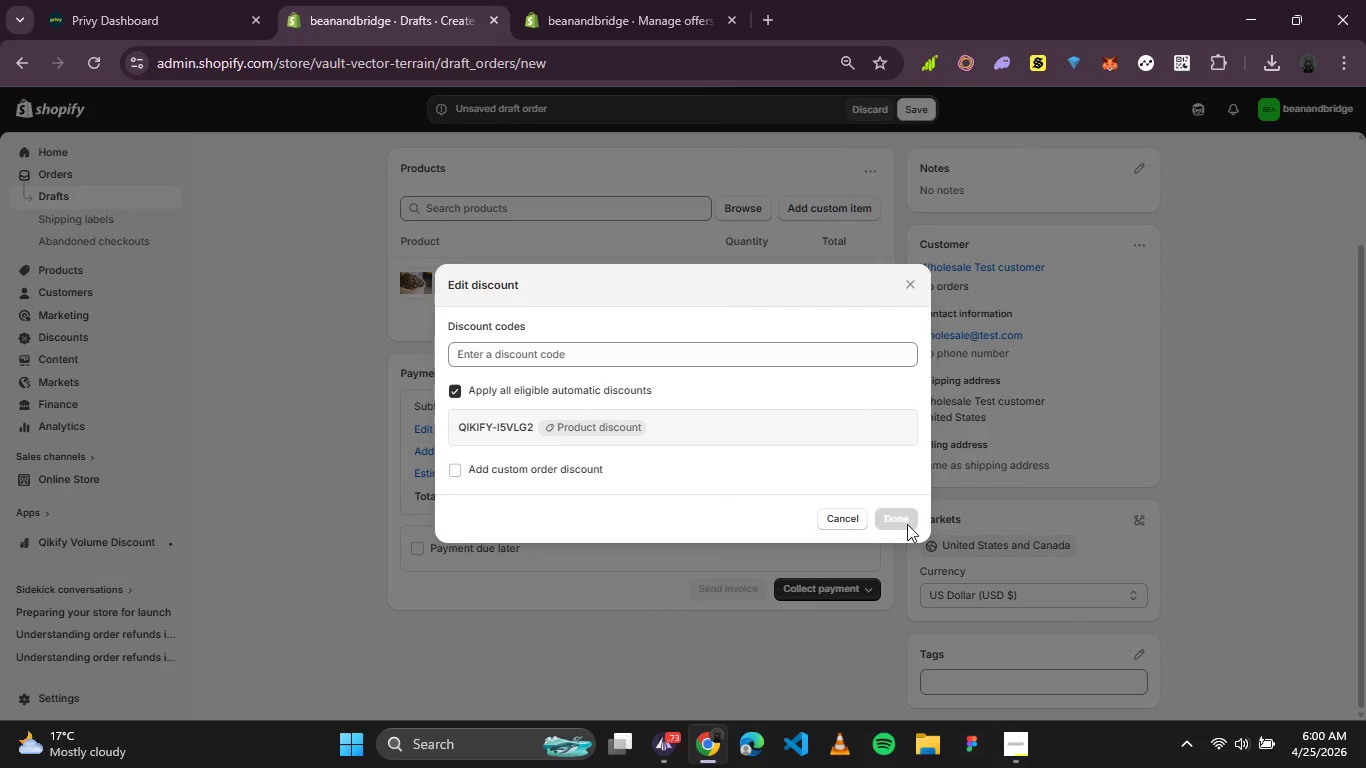 
double_click([844, 517])
 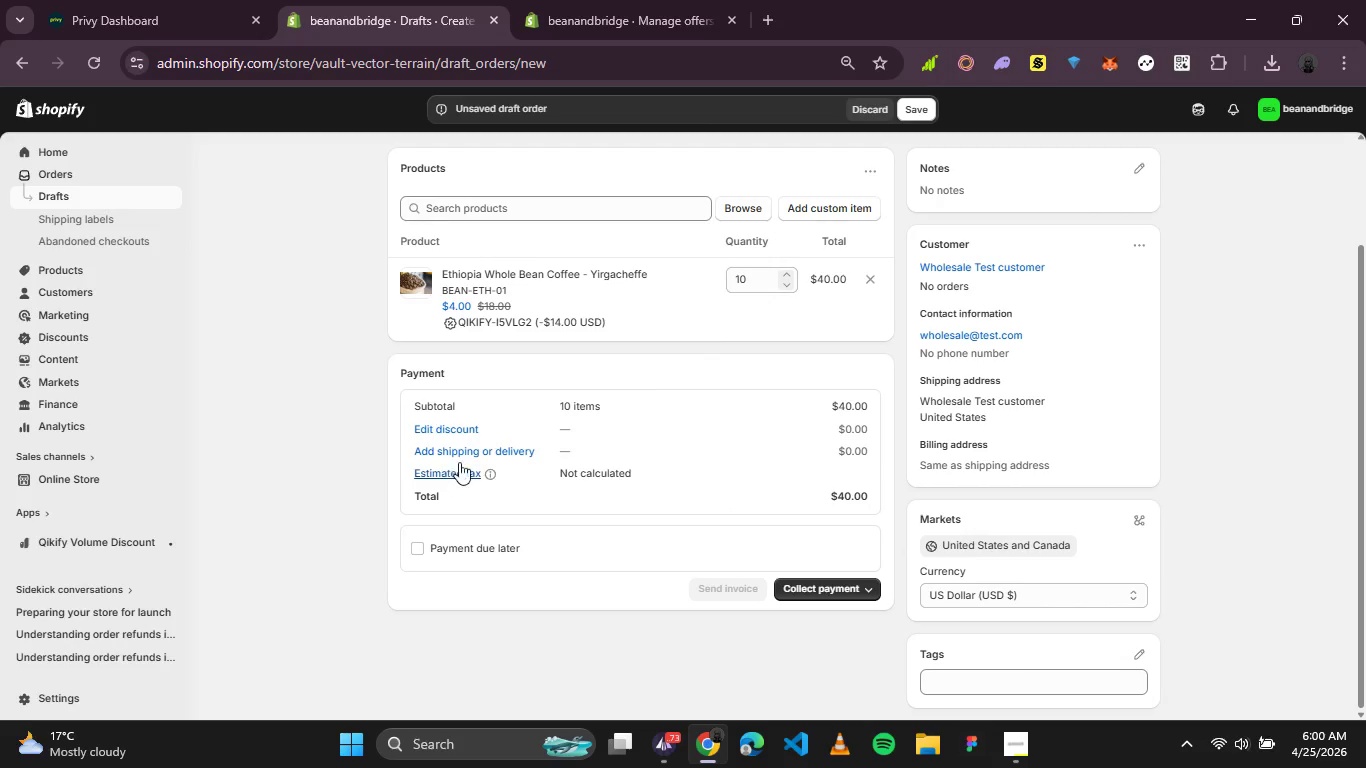 
left_click([469, 453])
 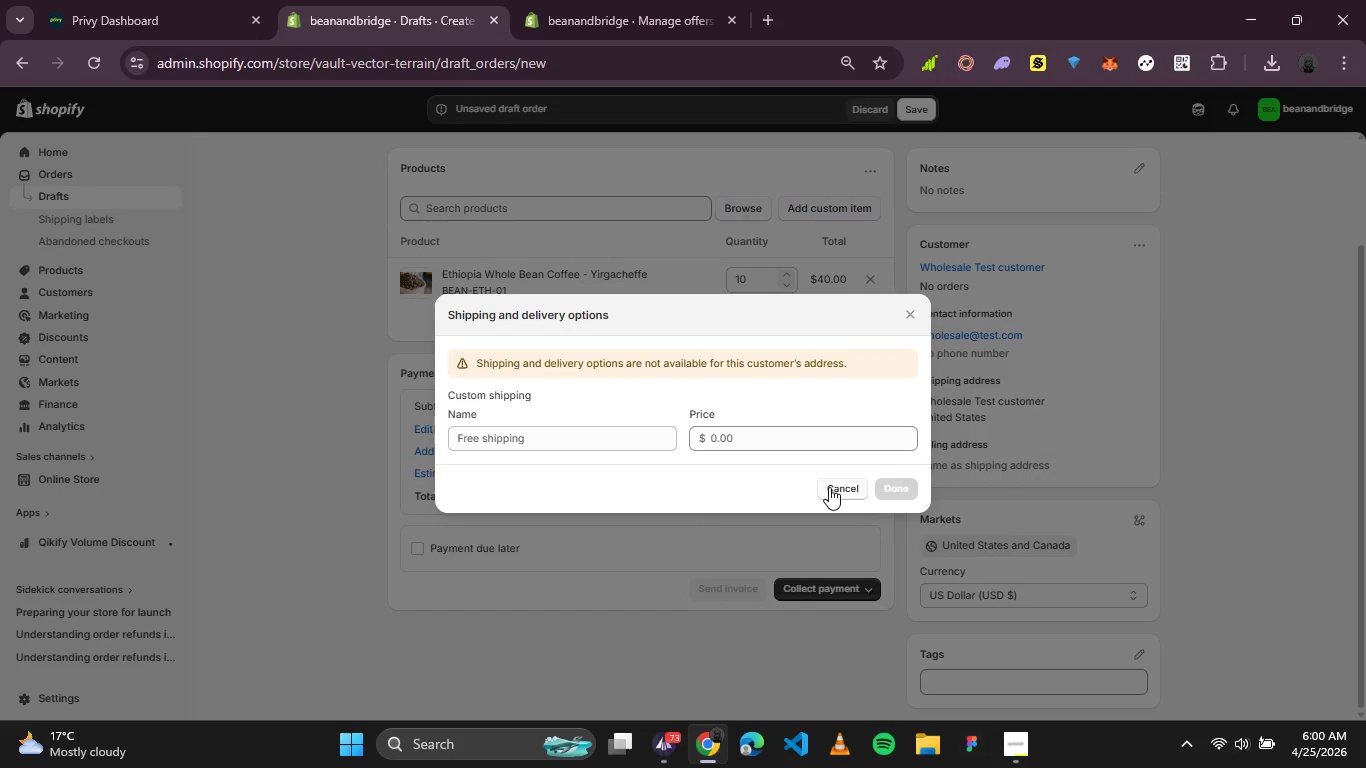 
left_click([837, 487])
 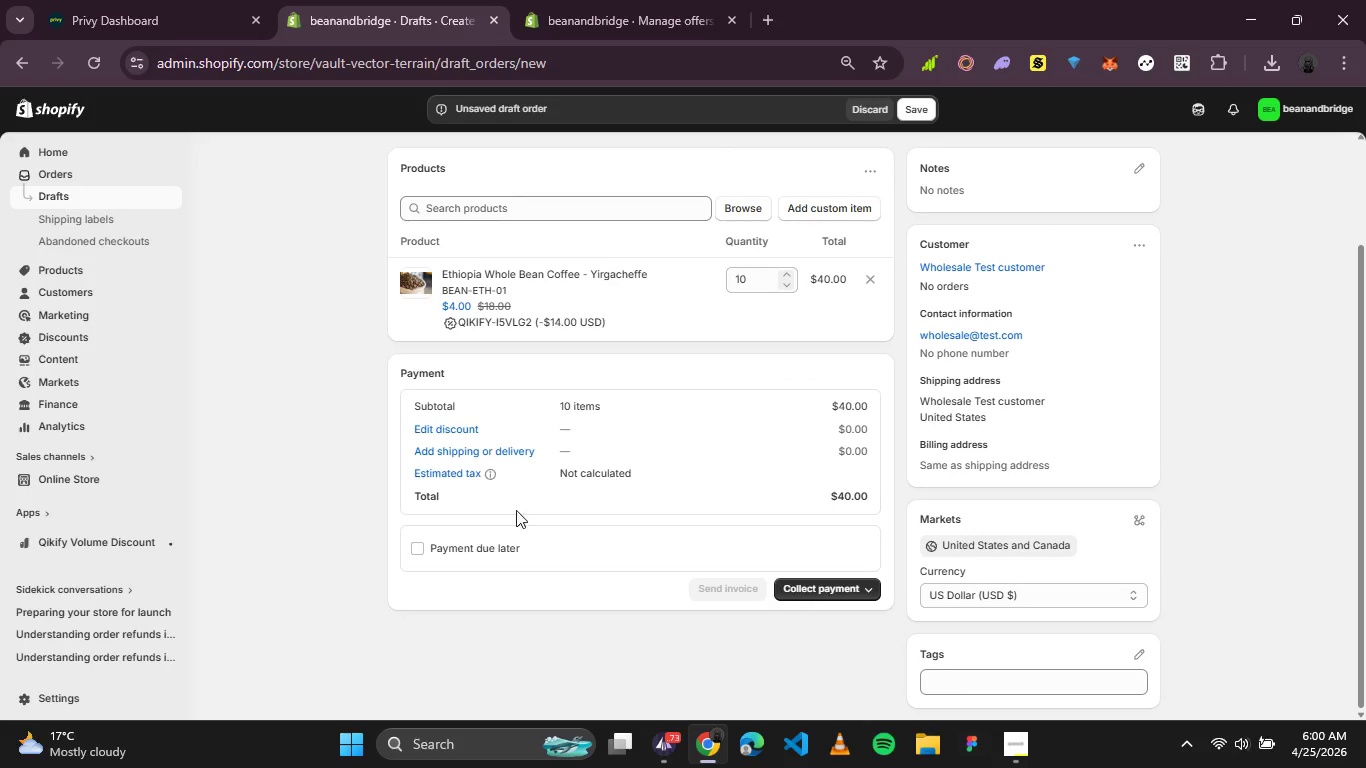 
scroll: coordinate [576, 487], scroll_direction: down, amount: 1.0
 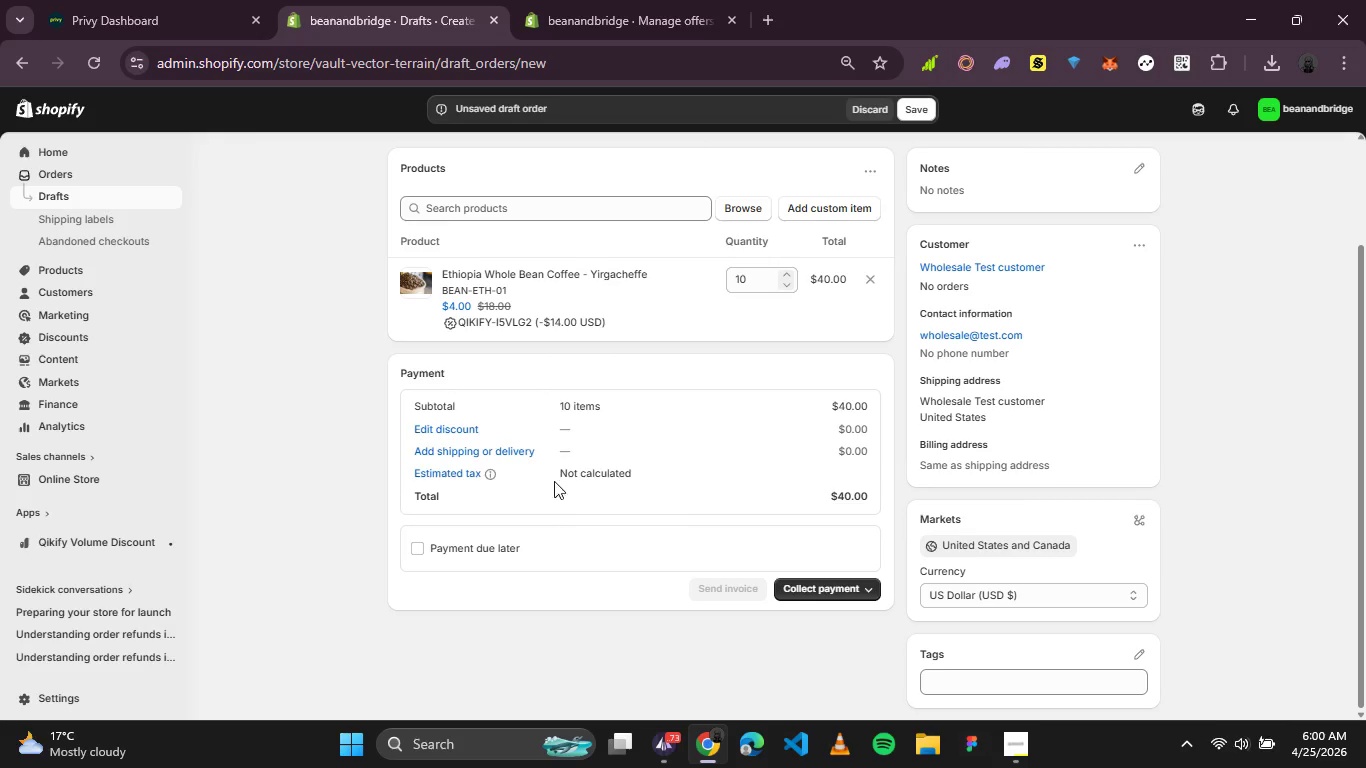 
scroll: coordinate [532, 463], scroll_direction: up, amount: 2.0
 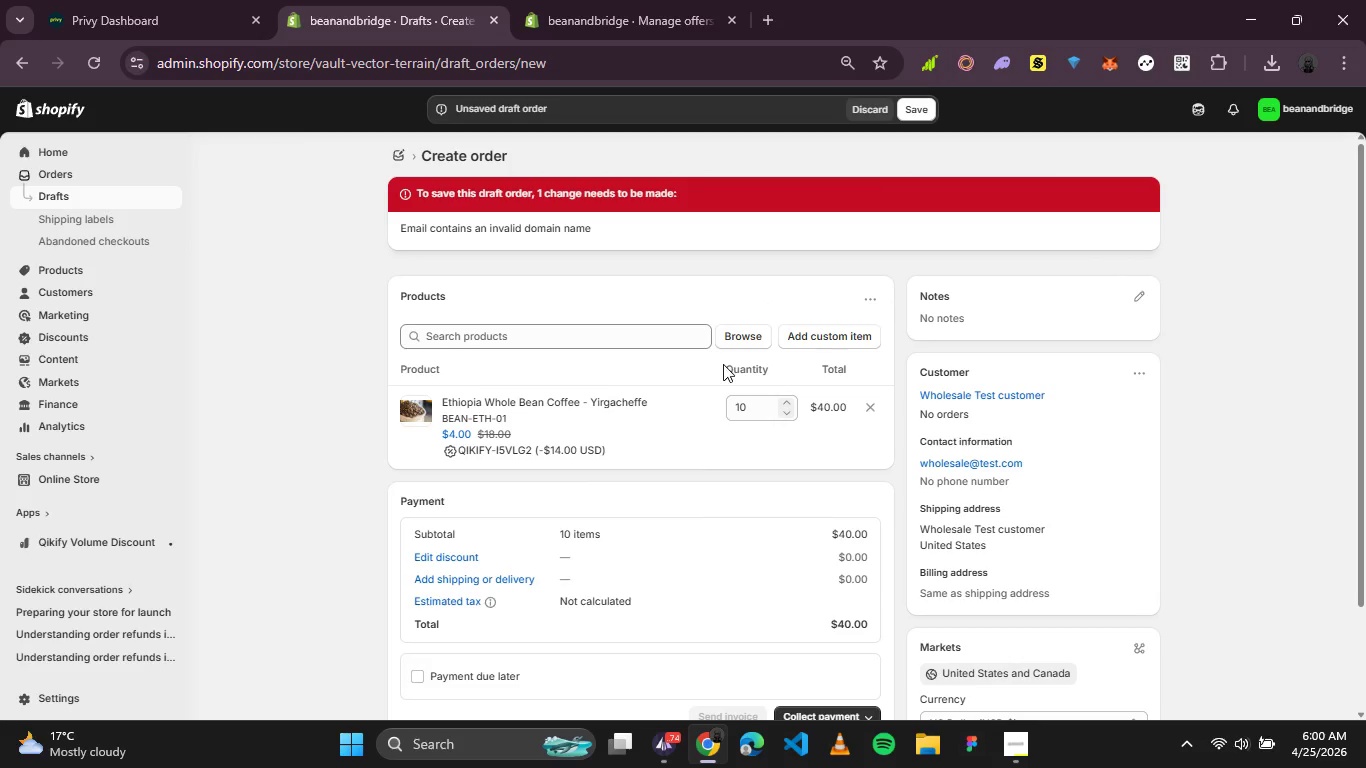 
left_click([862, 414])
 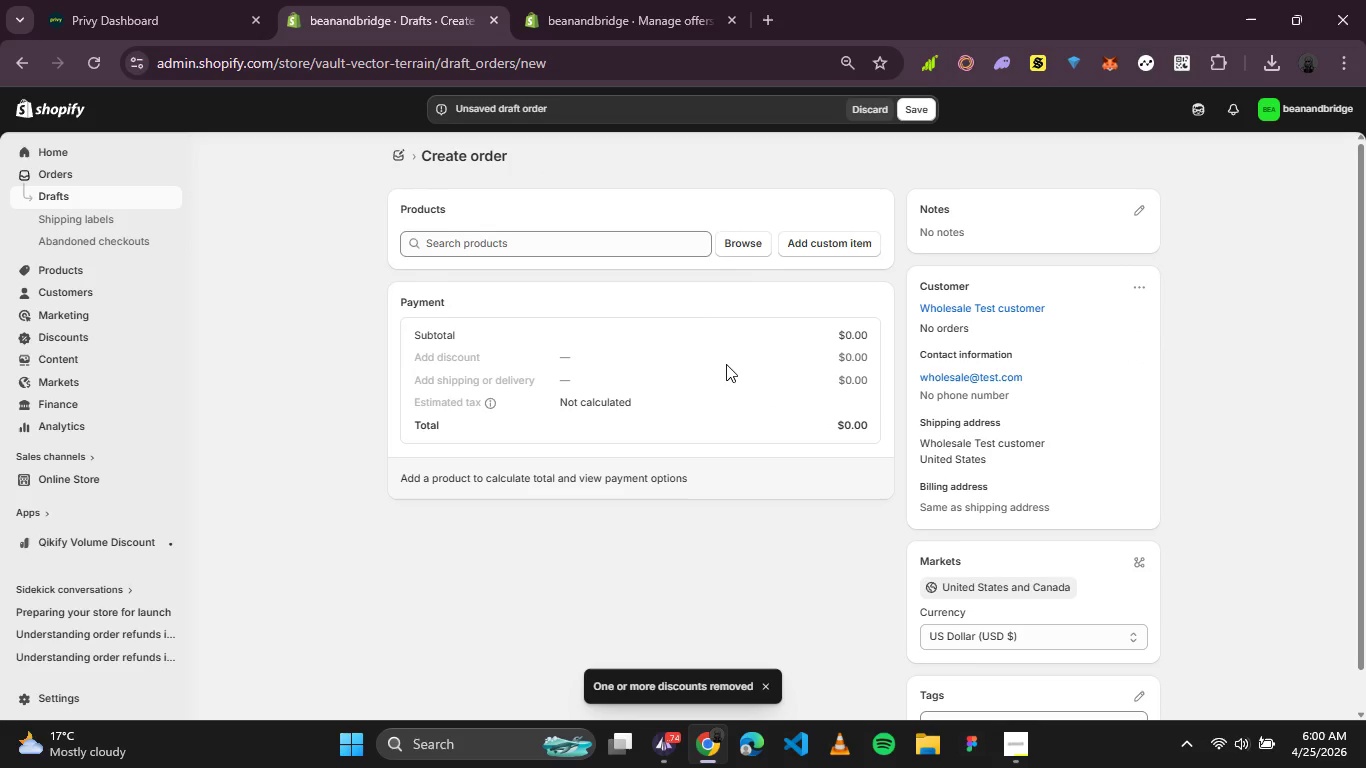 
scroll: coordinate [676, 381], scroll_direction: up, amount: 2.0
 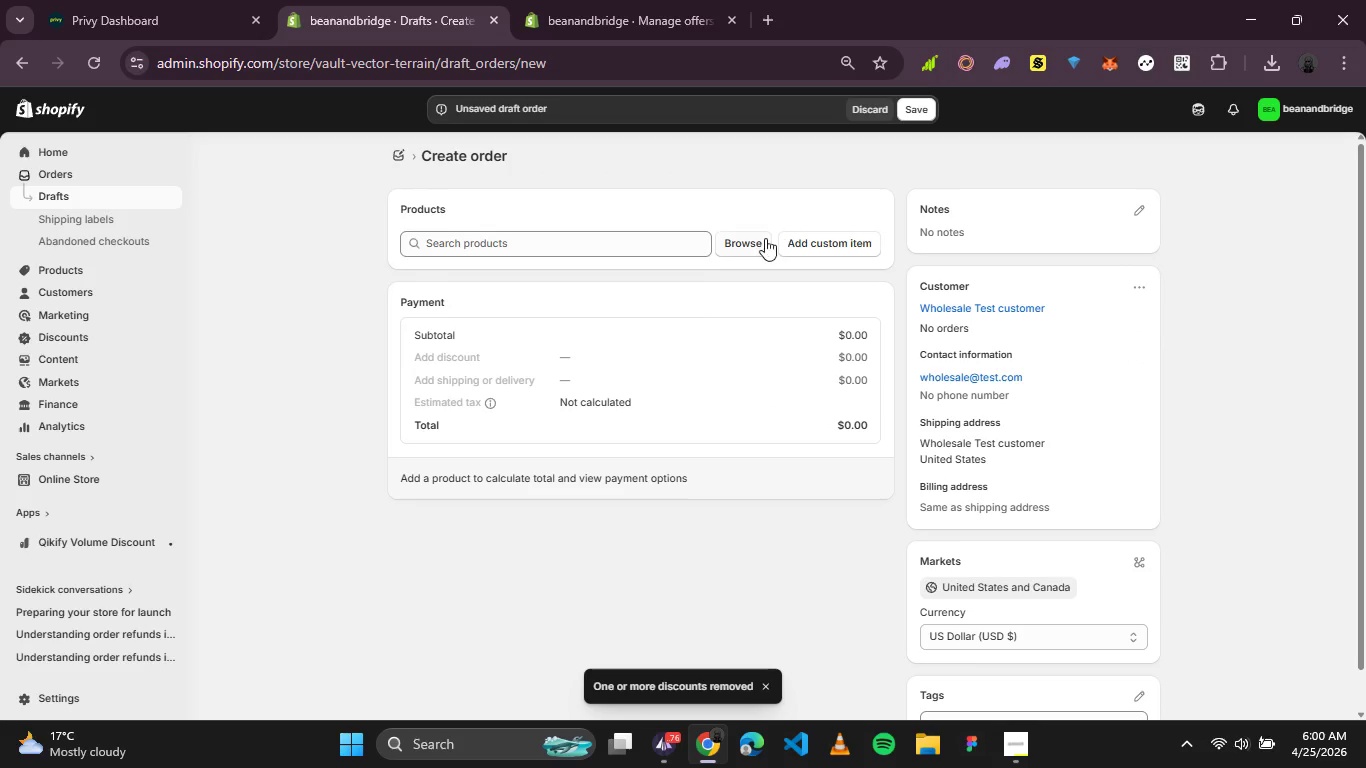 
left_click([759, 240])
 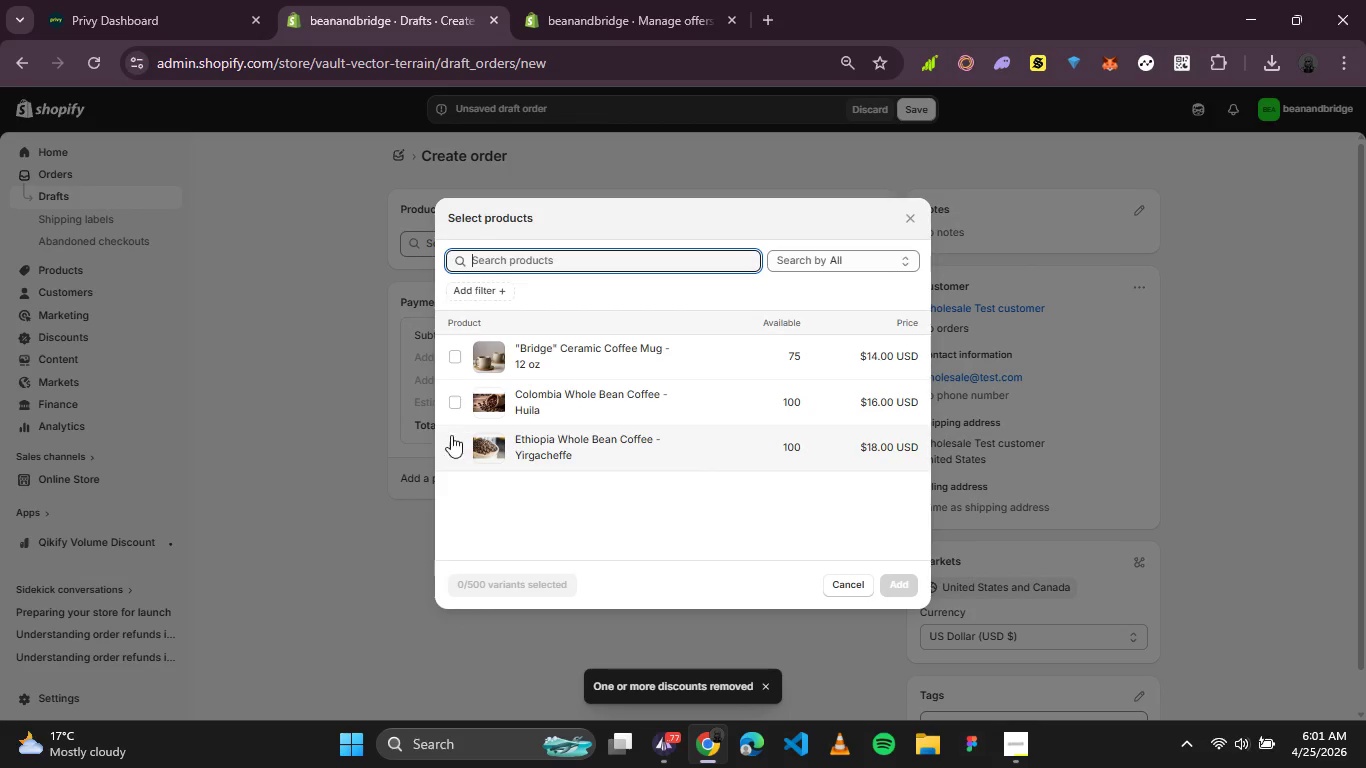 
left_click([444, 443])
 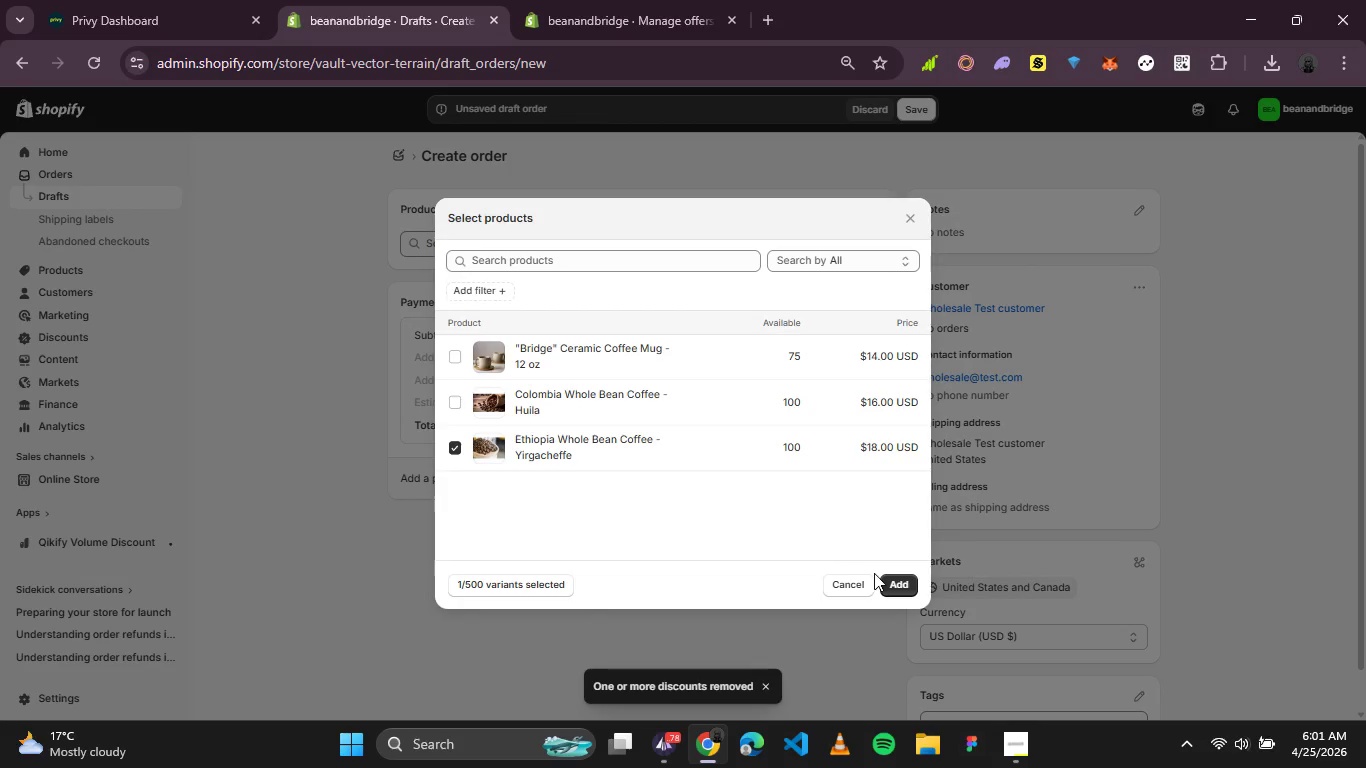 
left_click([894, 593])
 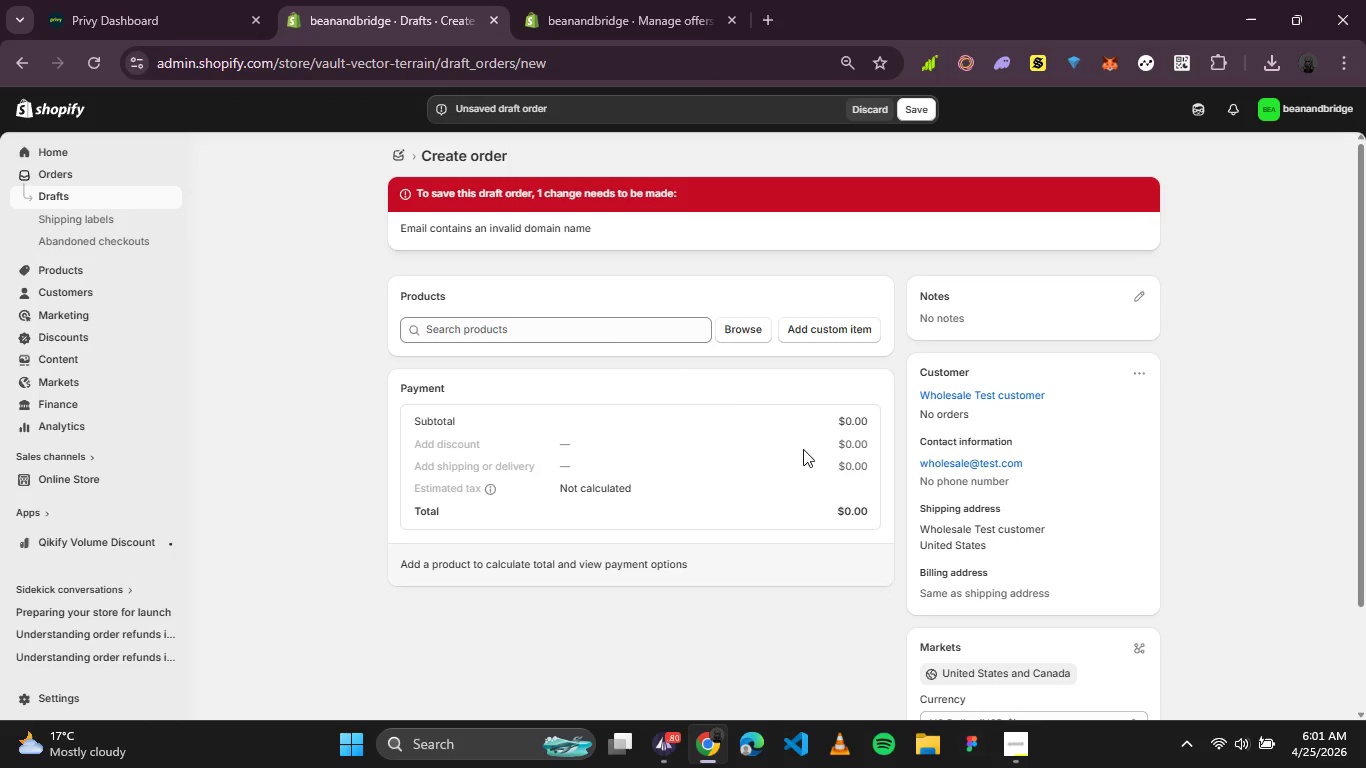 
left_click([516, 229])
 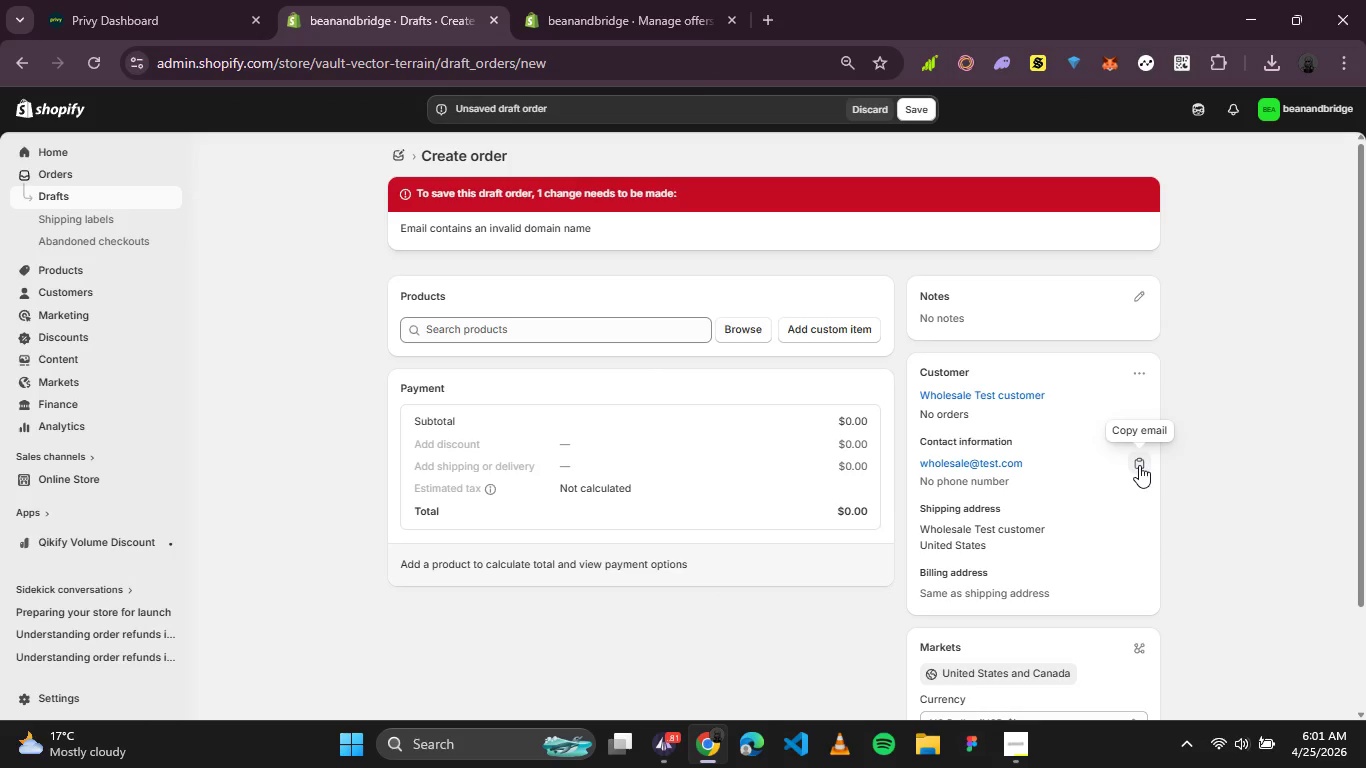 
left_click([1135, 369])
 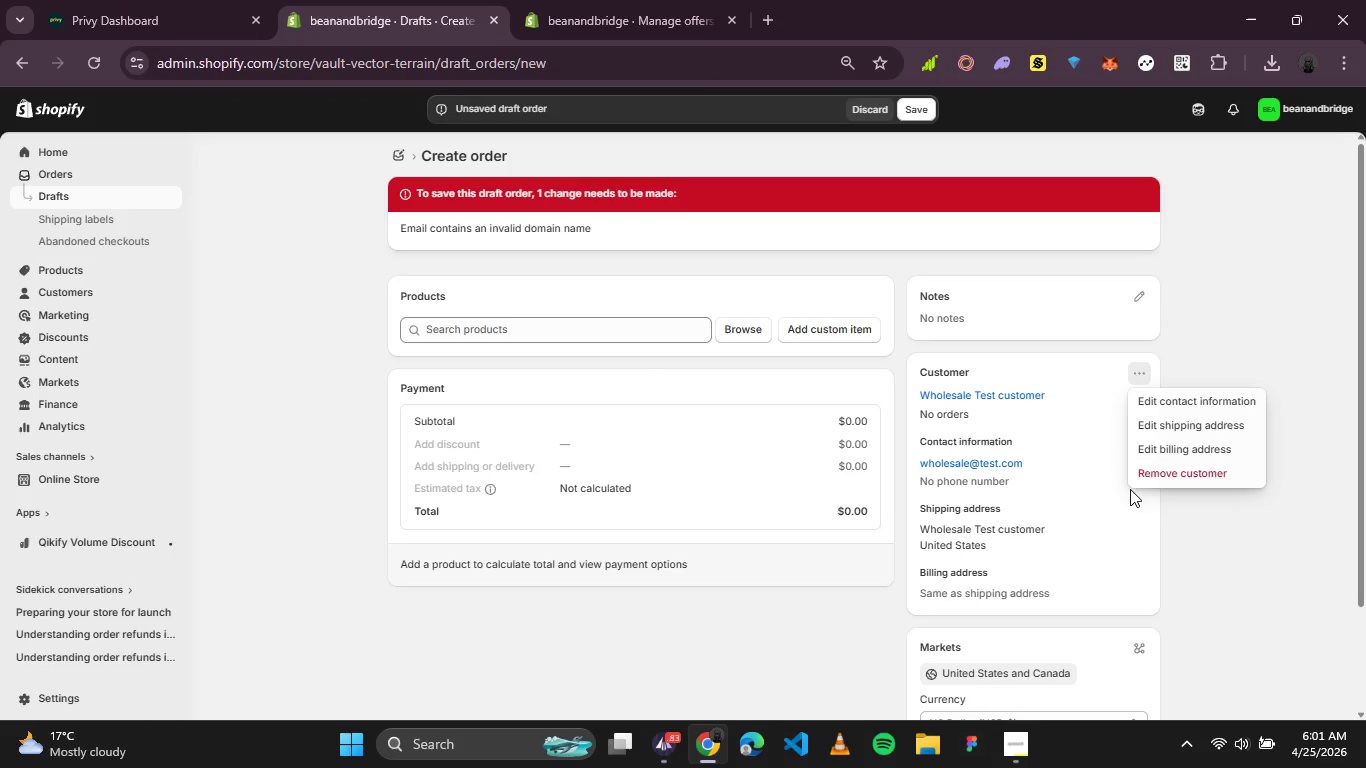 
left_click([1282, 547])
 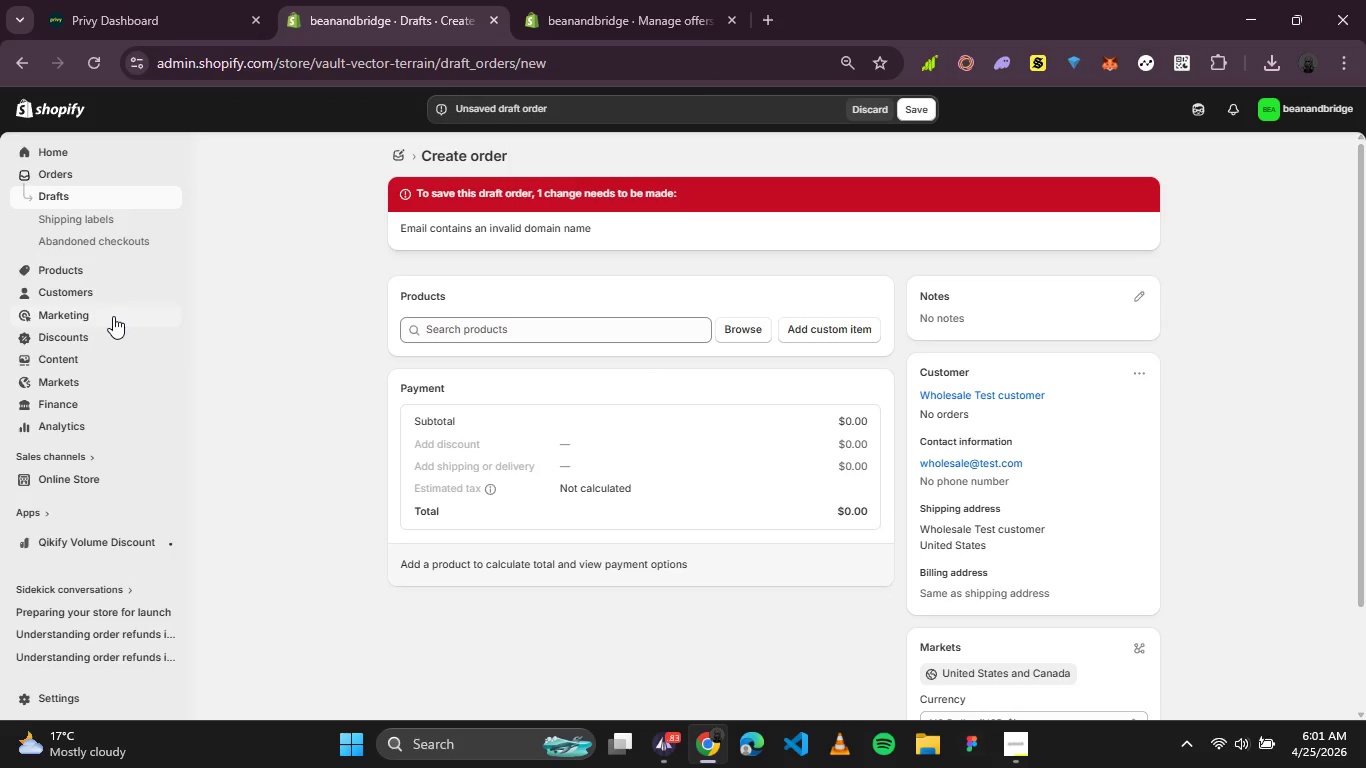 
left_click([109, 306])
 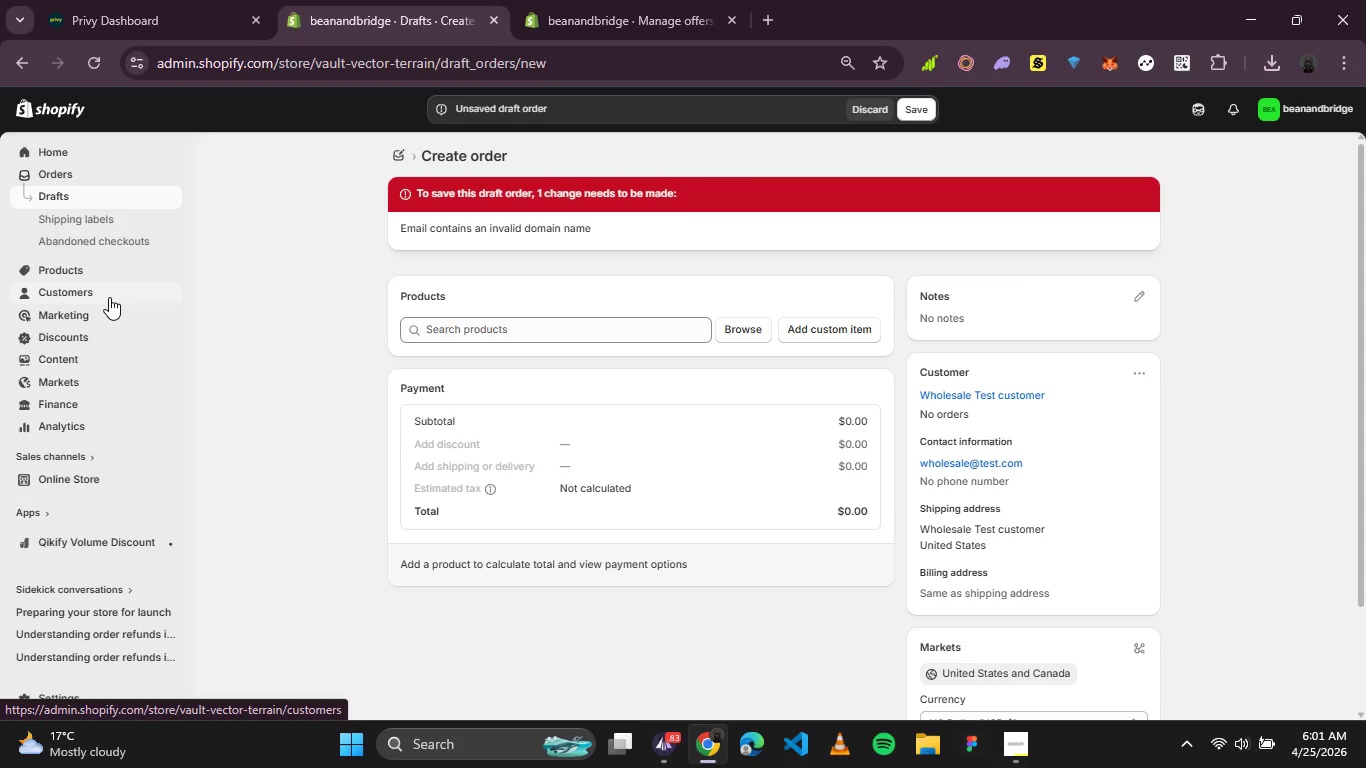 
left_click([109, 296])
 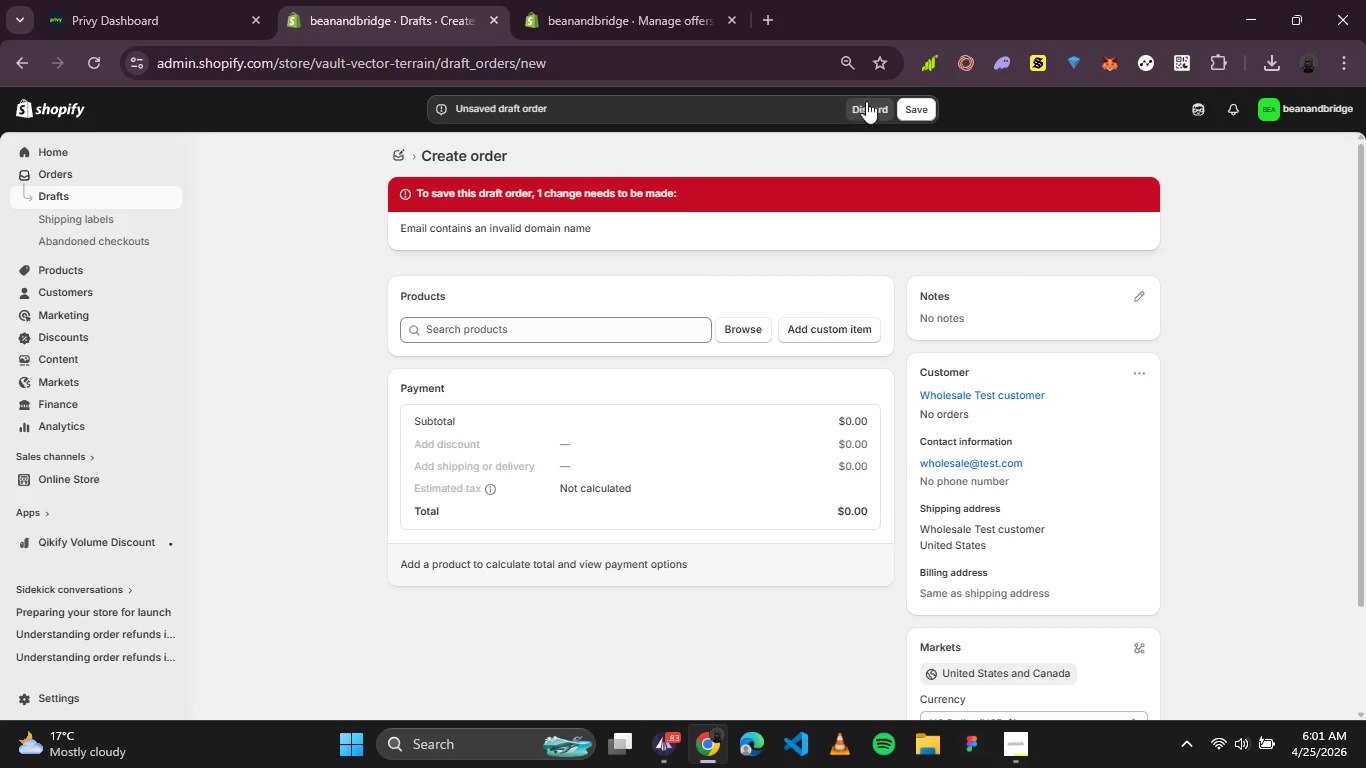 
left_click([870, 100])
 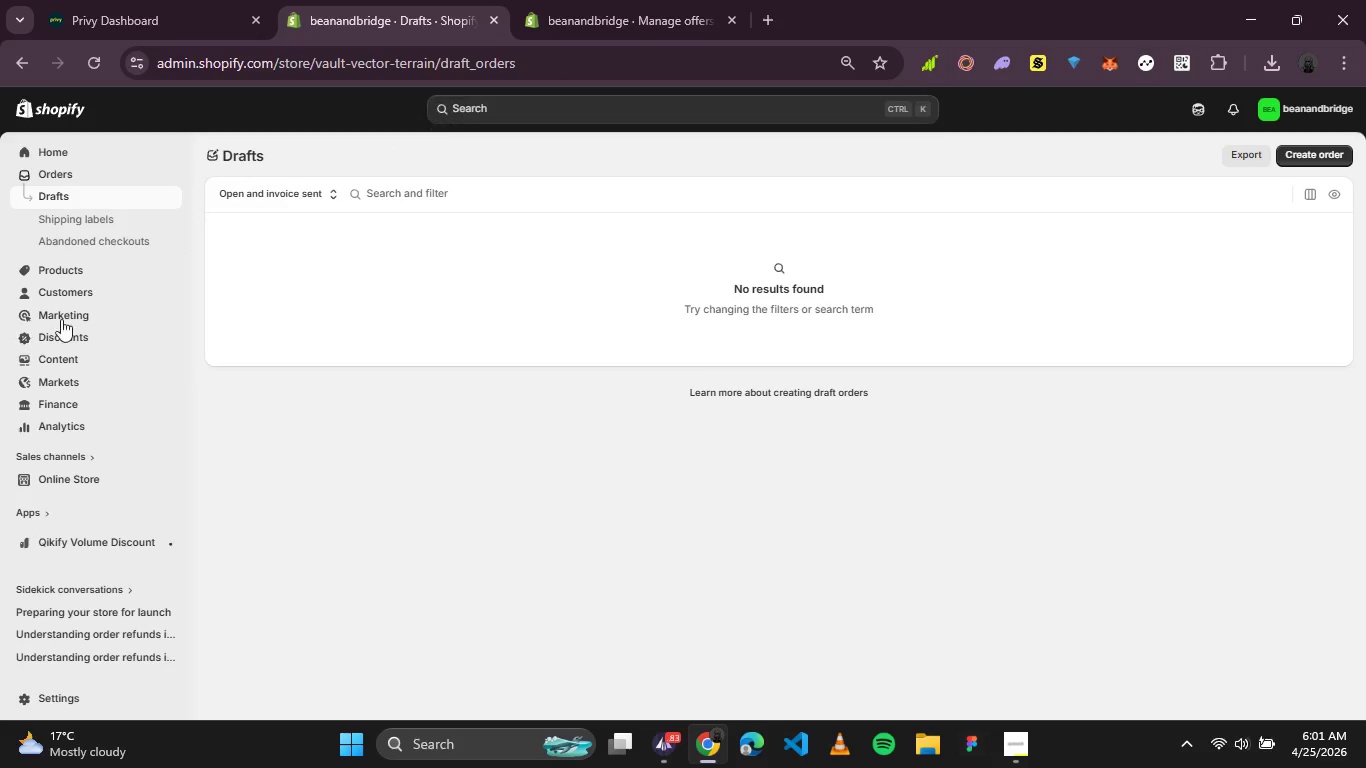 
left_click([92, 287])
 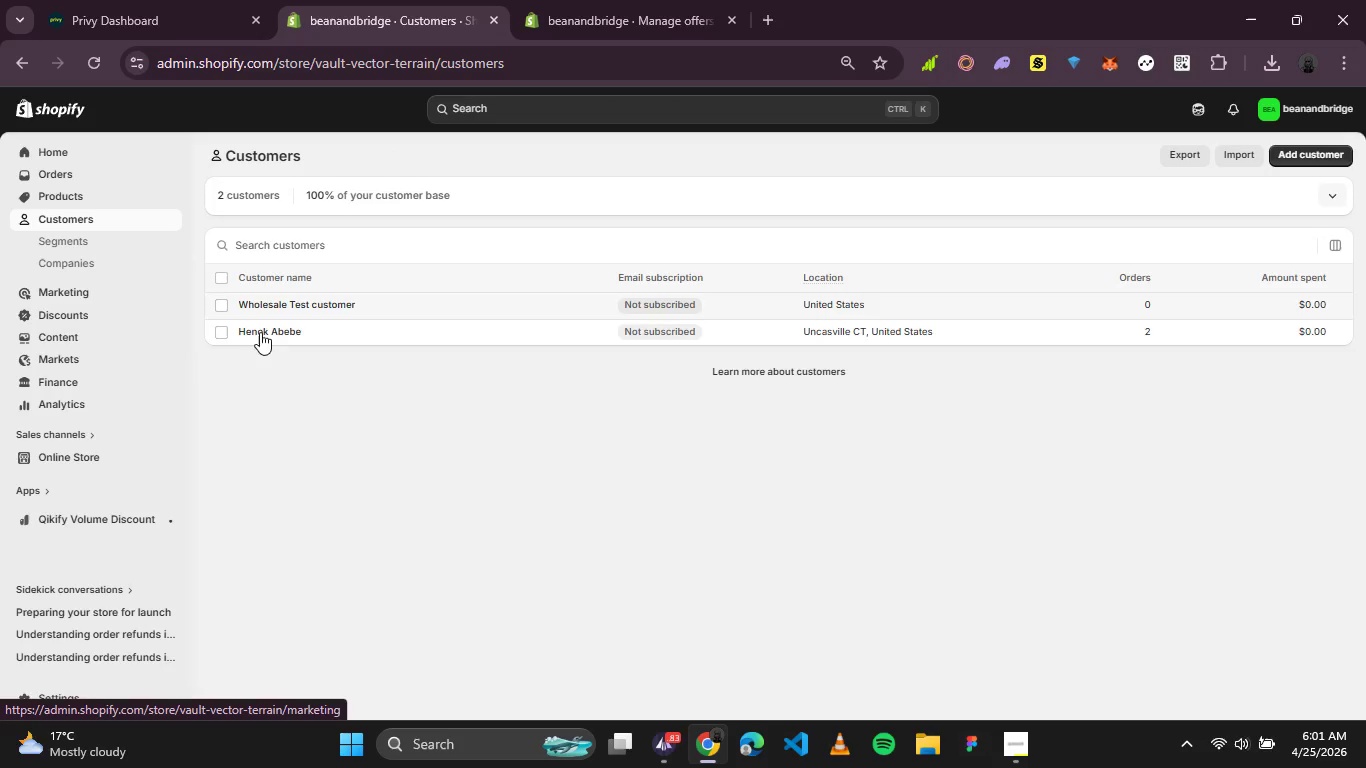 
left_click([313, 306])
 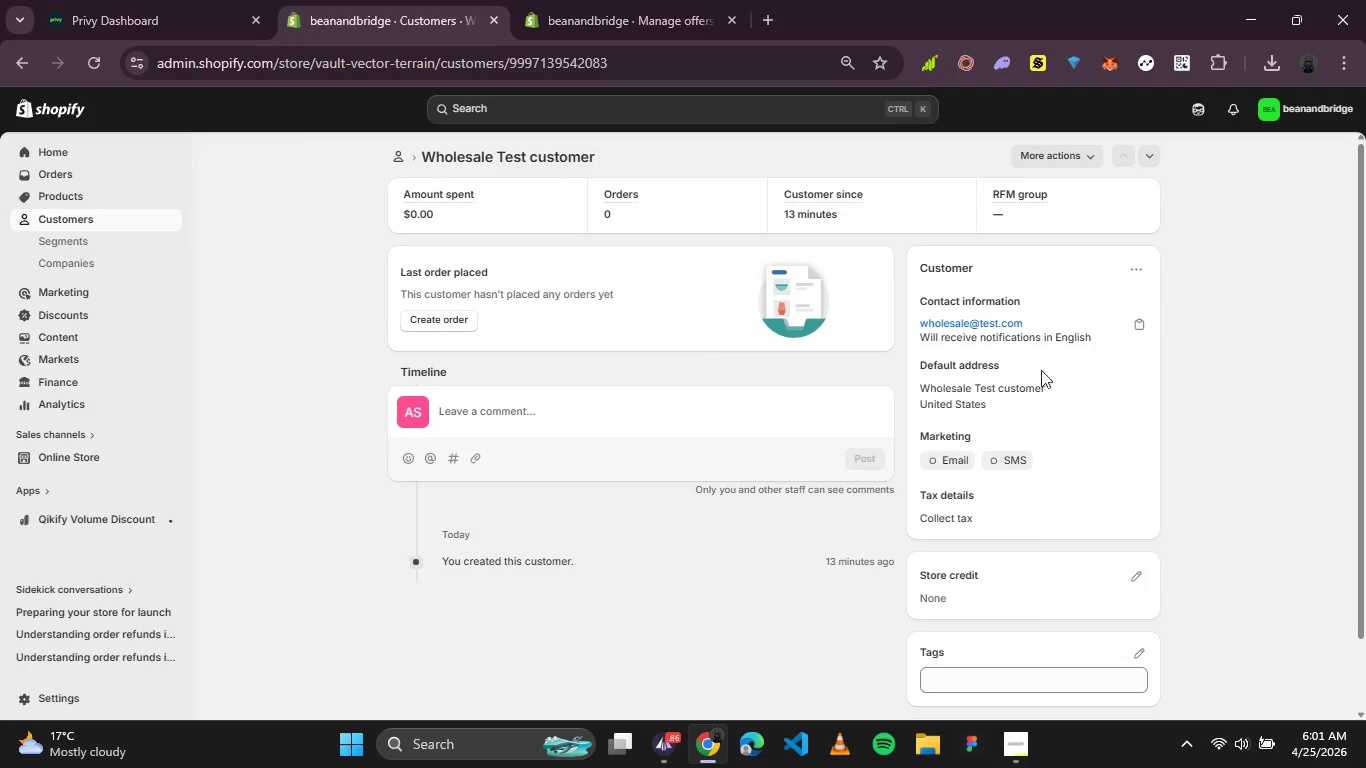 
wait(5.06)
 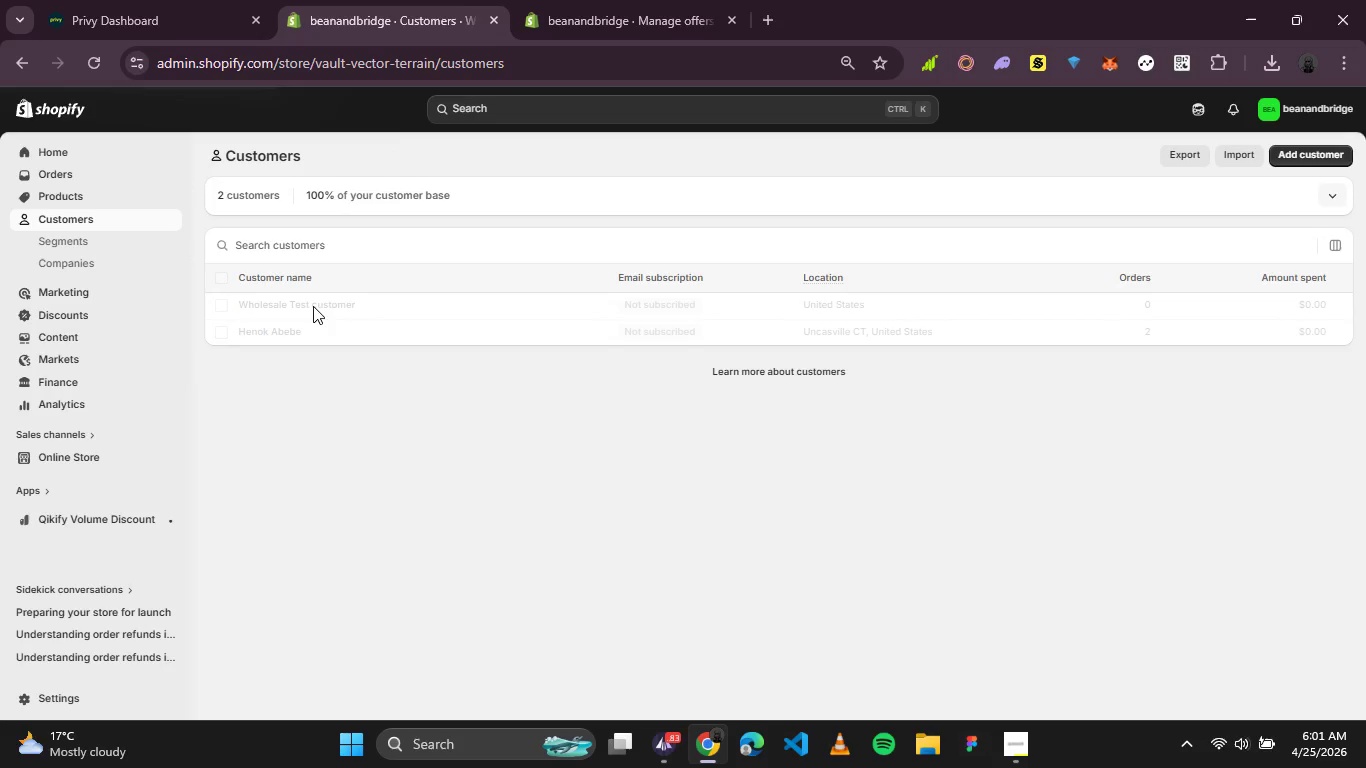 
left_click([1143, 273])
 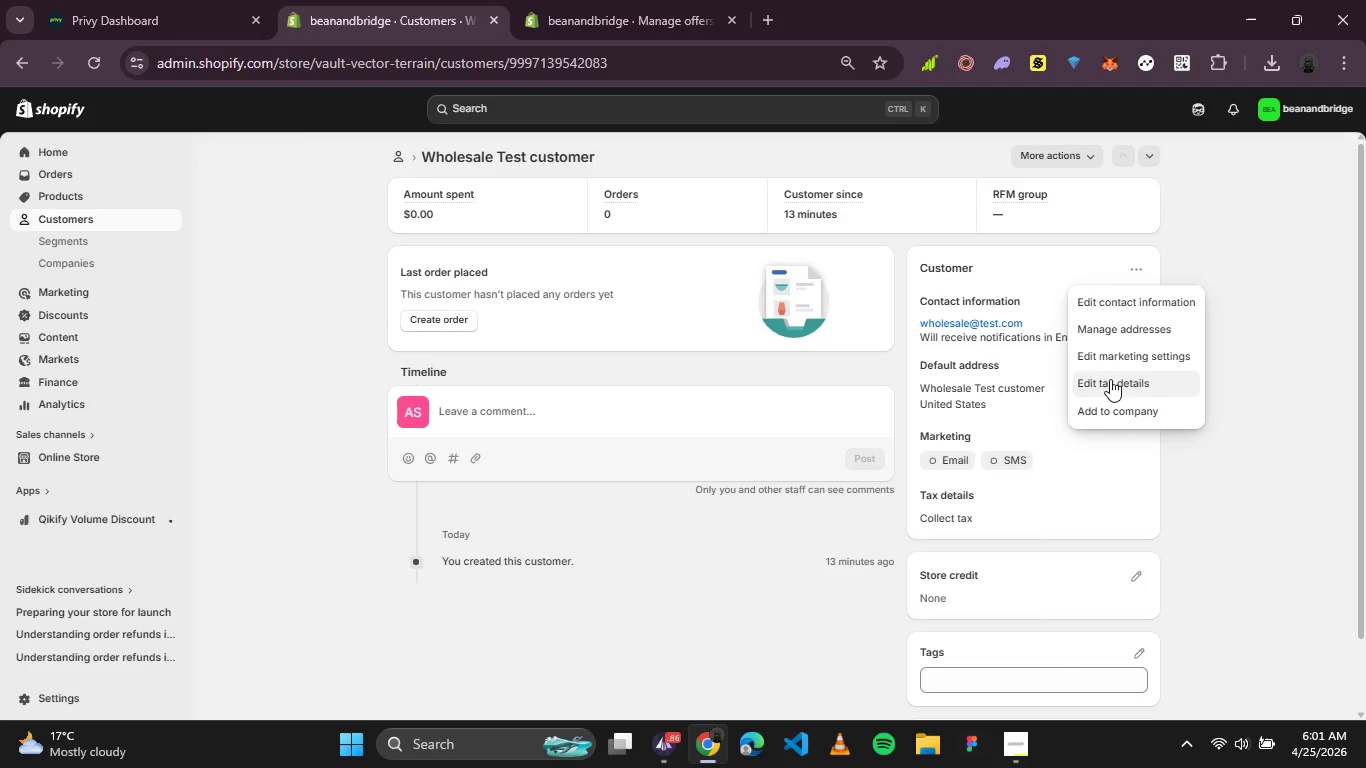 
left_click([1122, 308])
 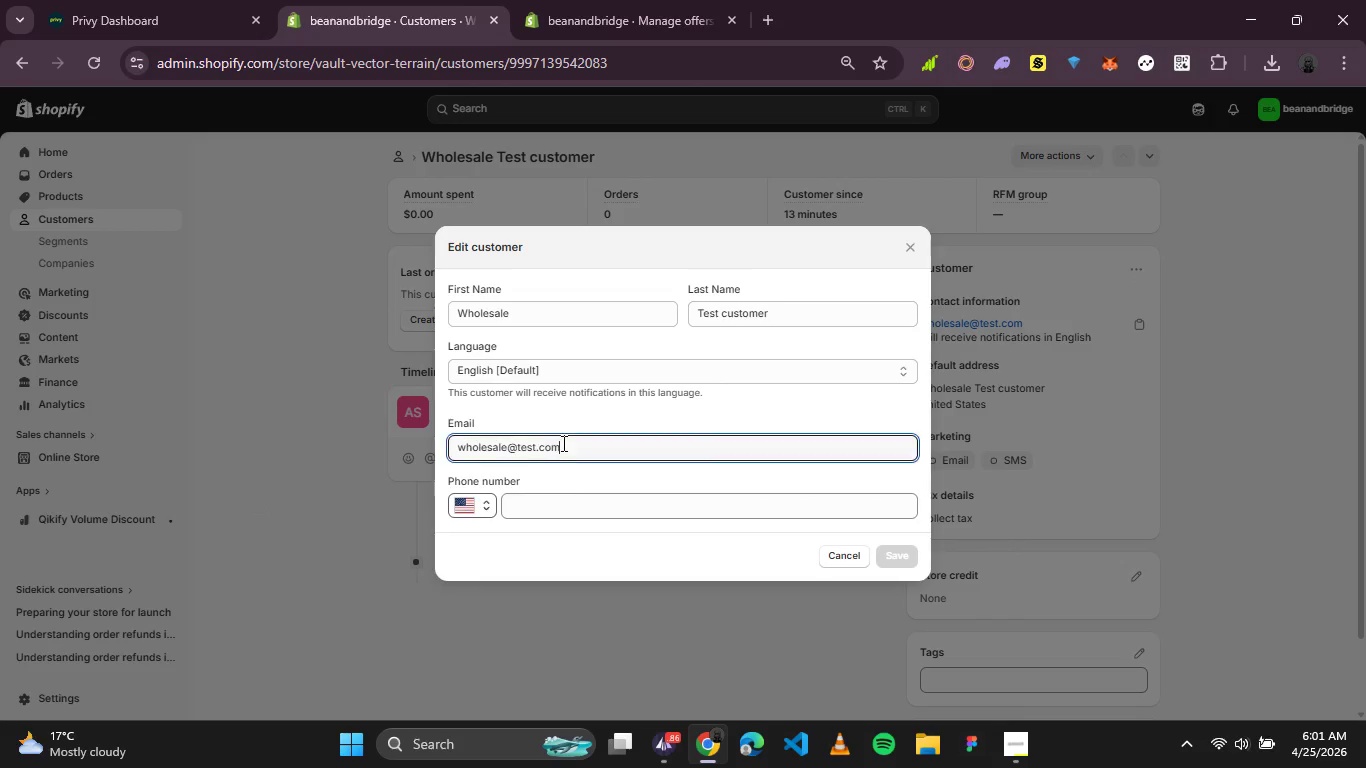 
left_click_drag(start_coordinate=[573, 449], to_coordinate=[521, 450])
 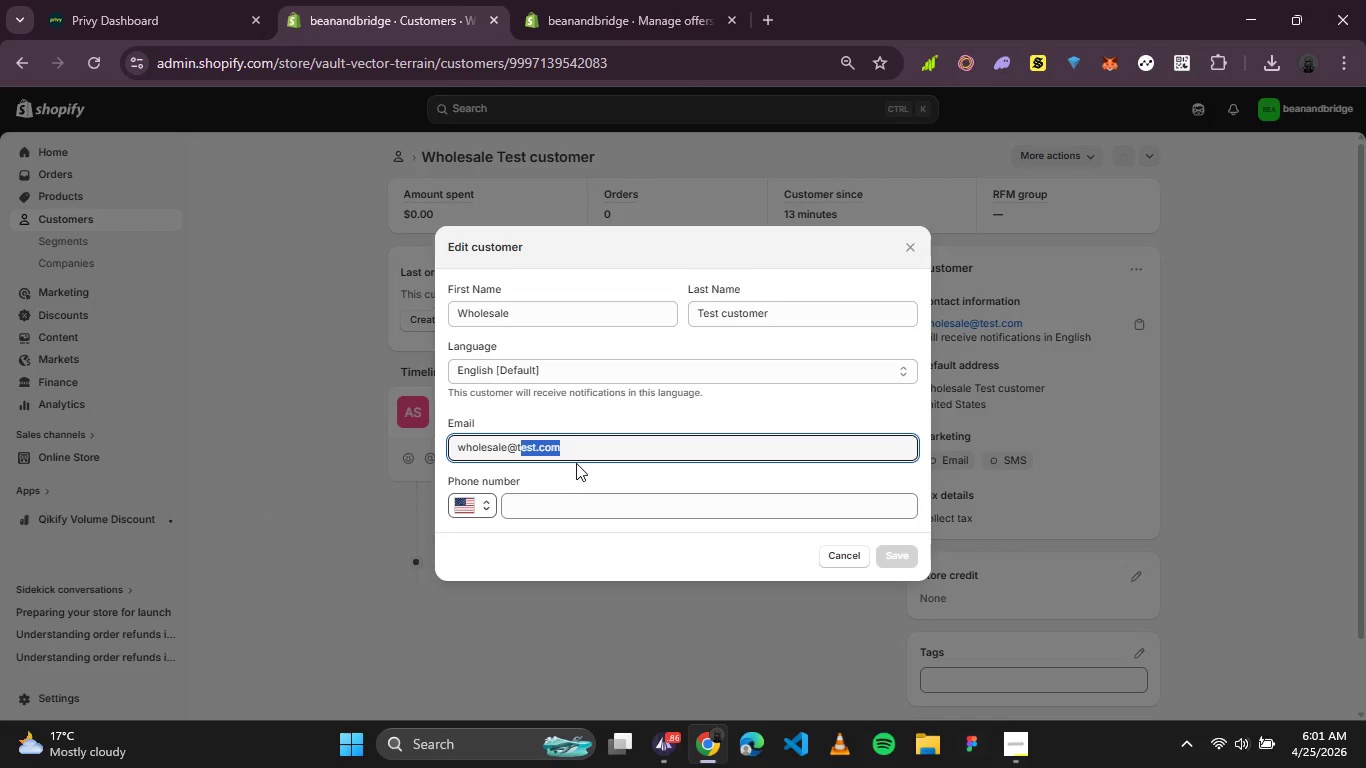 
key(Backspace)
key(Backspace)
type(gmail.com)
 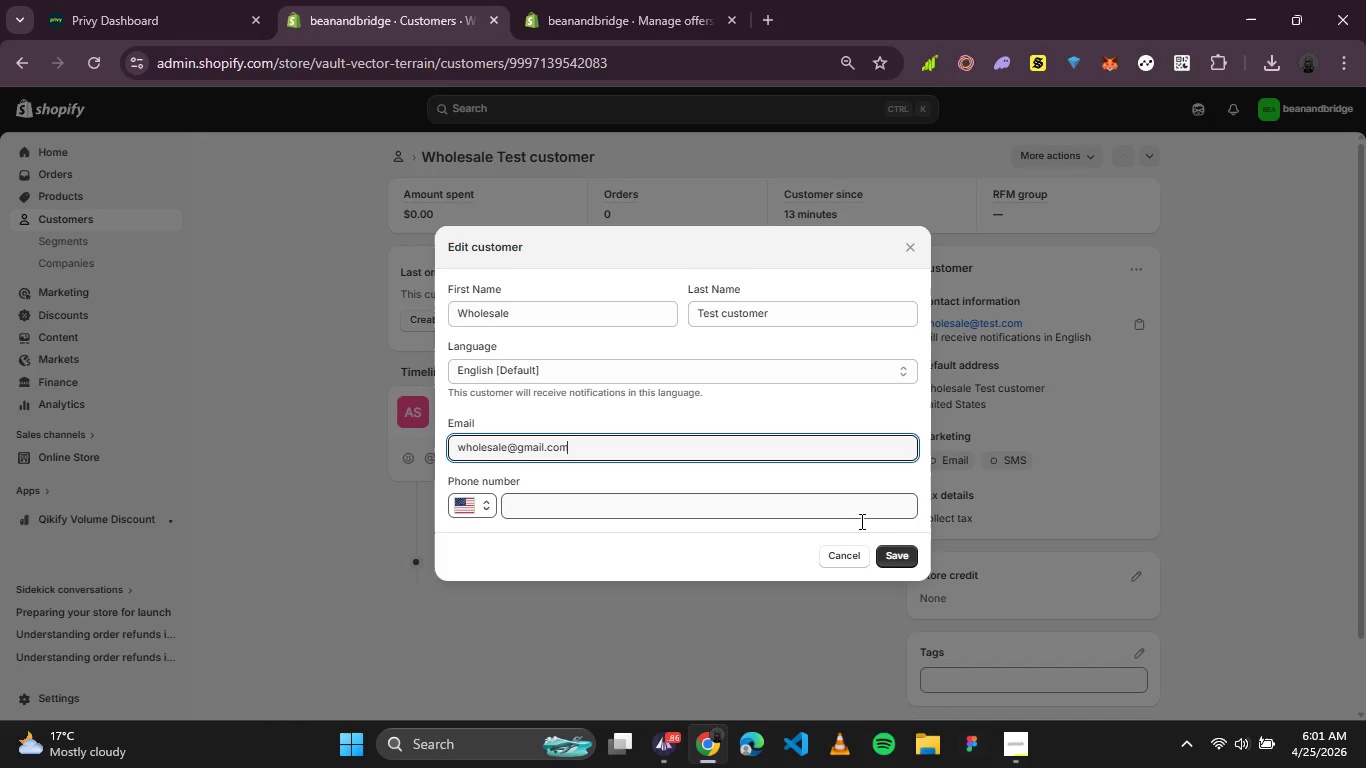 
left_click([887, 552])
 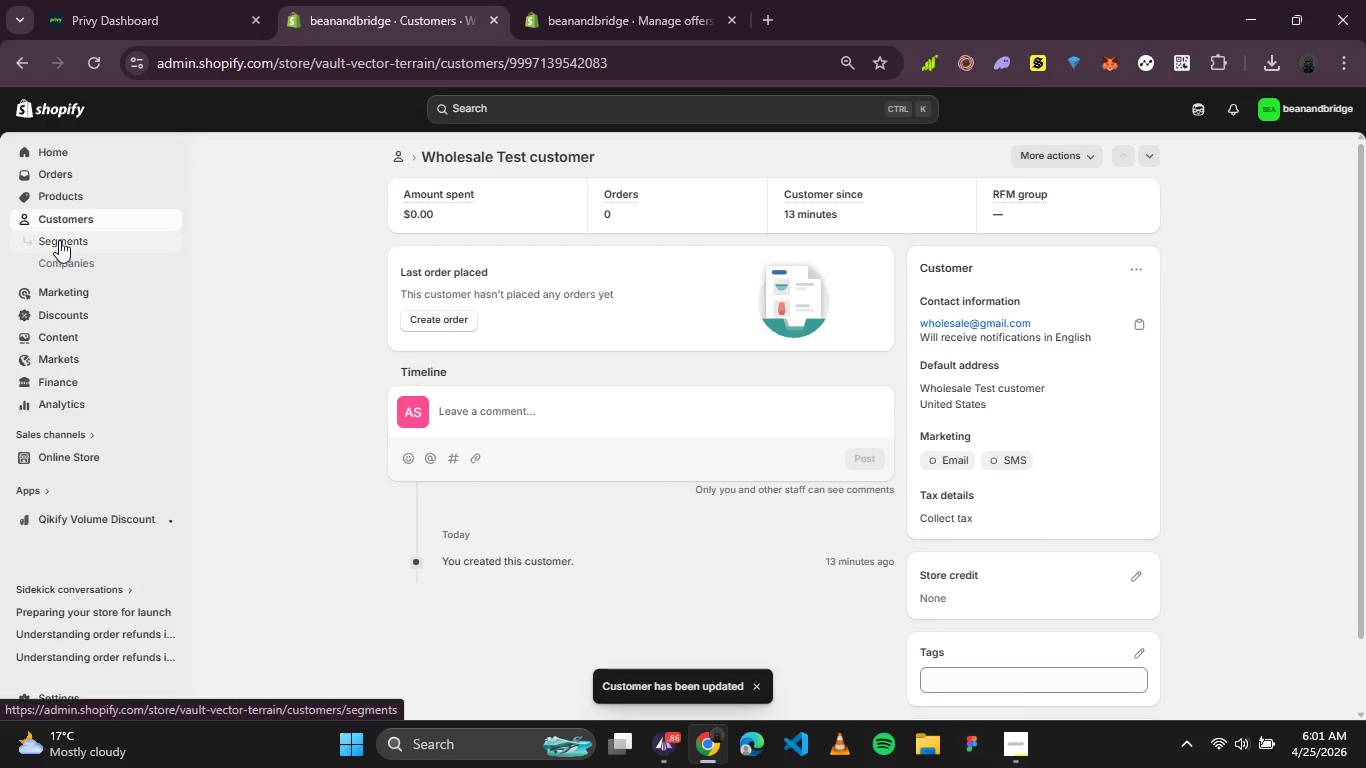 
left_click([49, 305])
 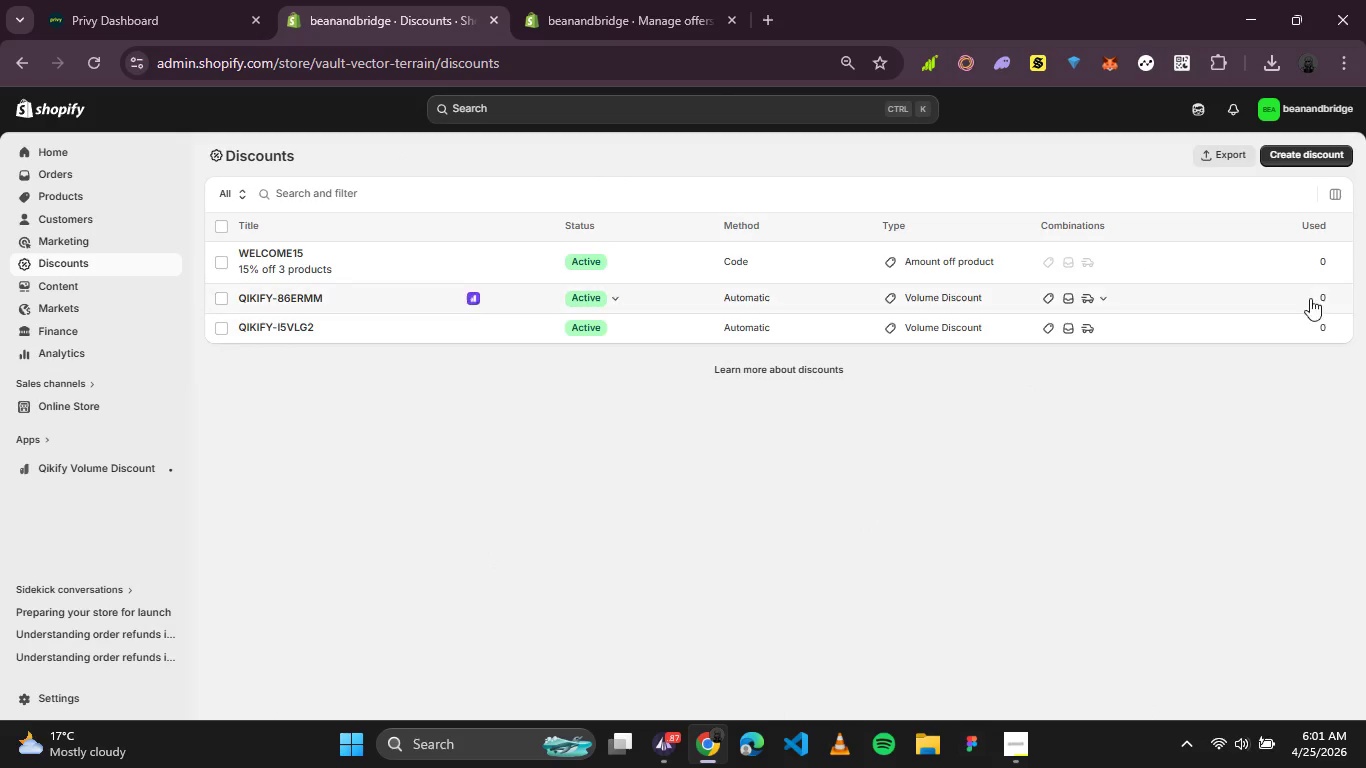 
wait(5.16)
 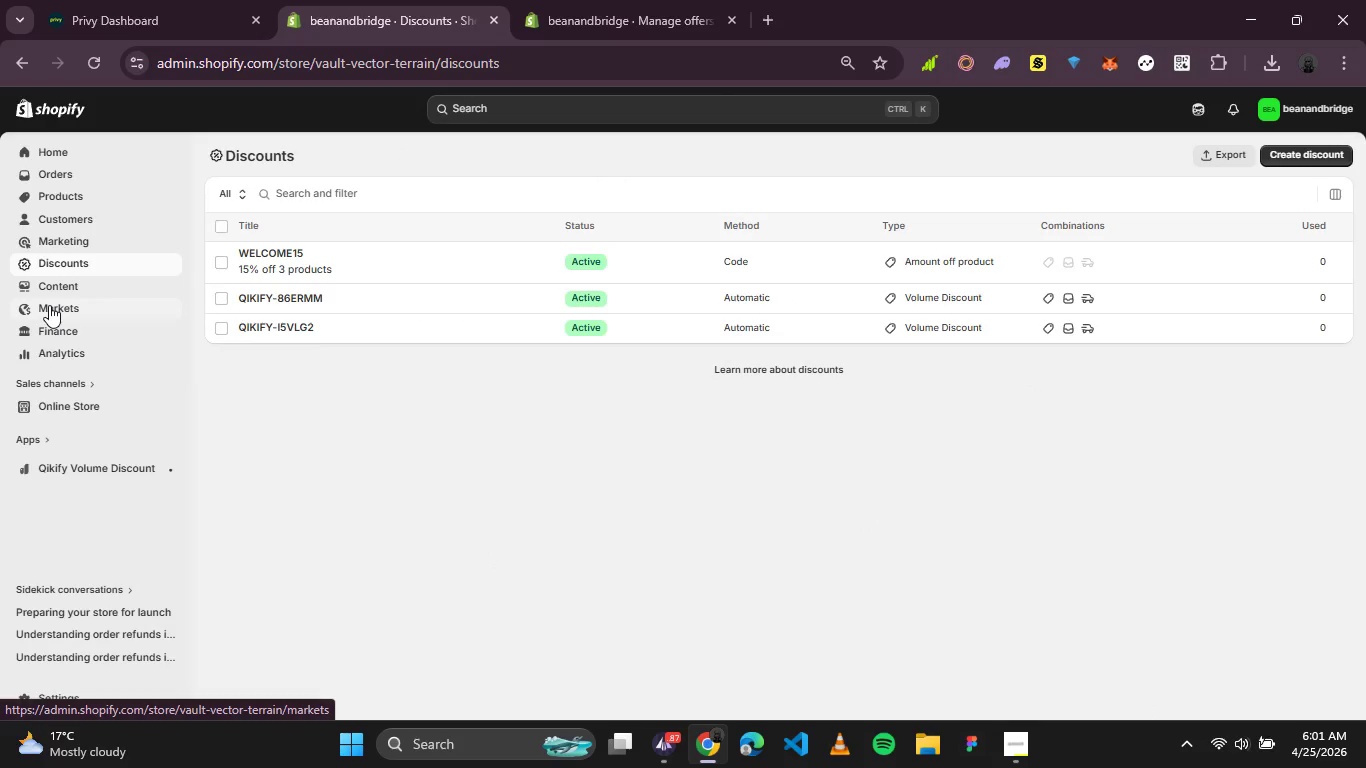 
left_click([308, 296])
 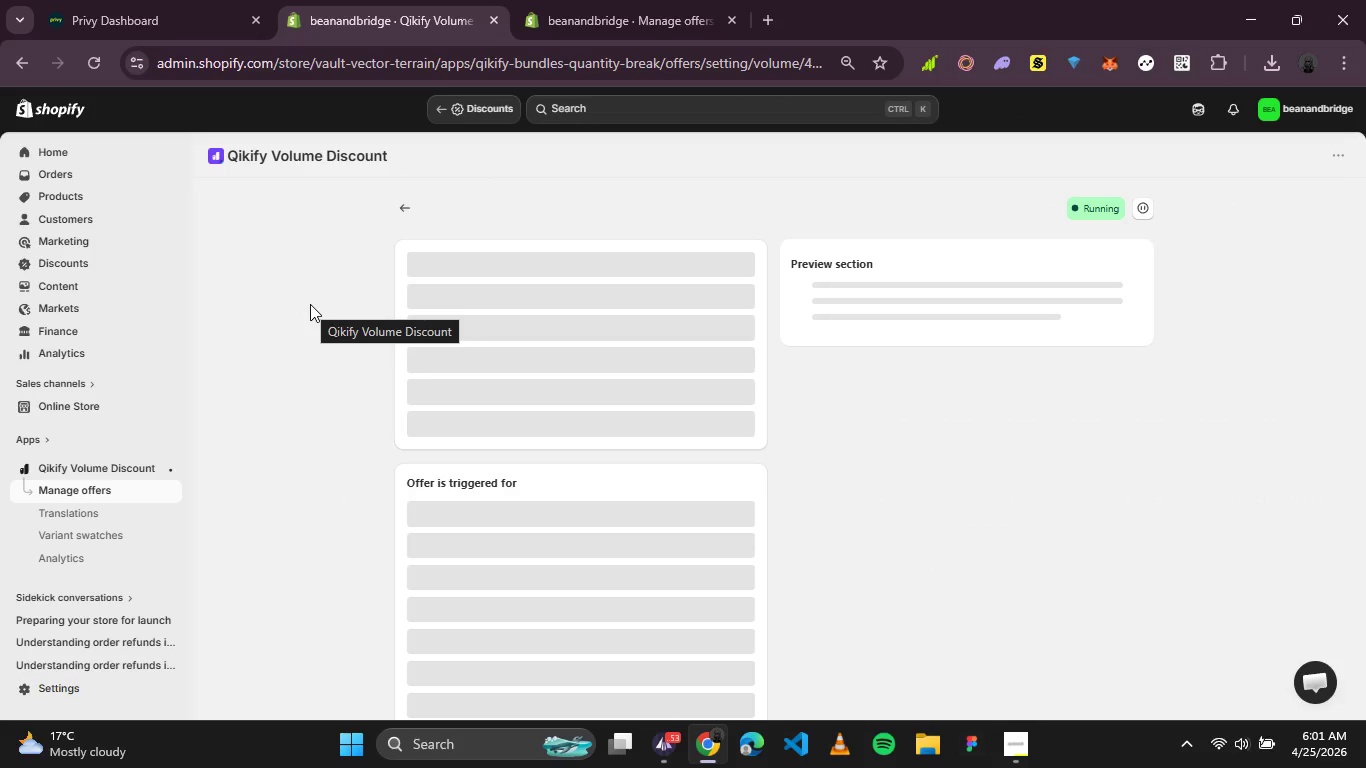 
wait(12.11)
 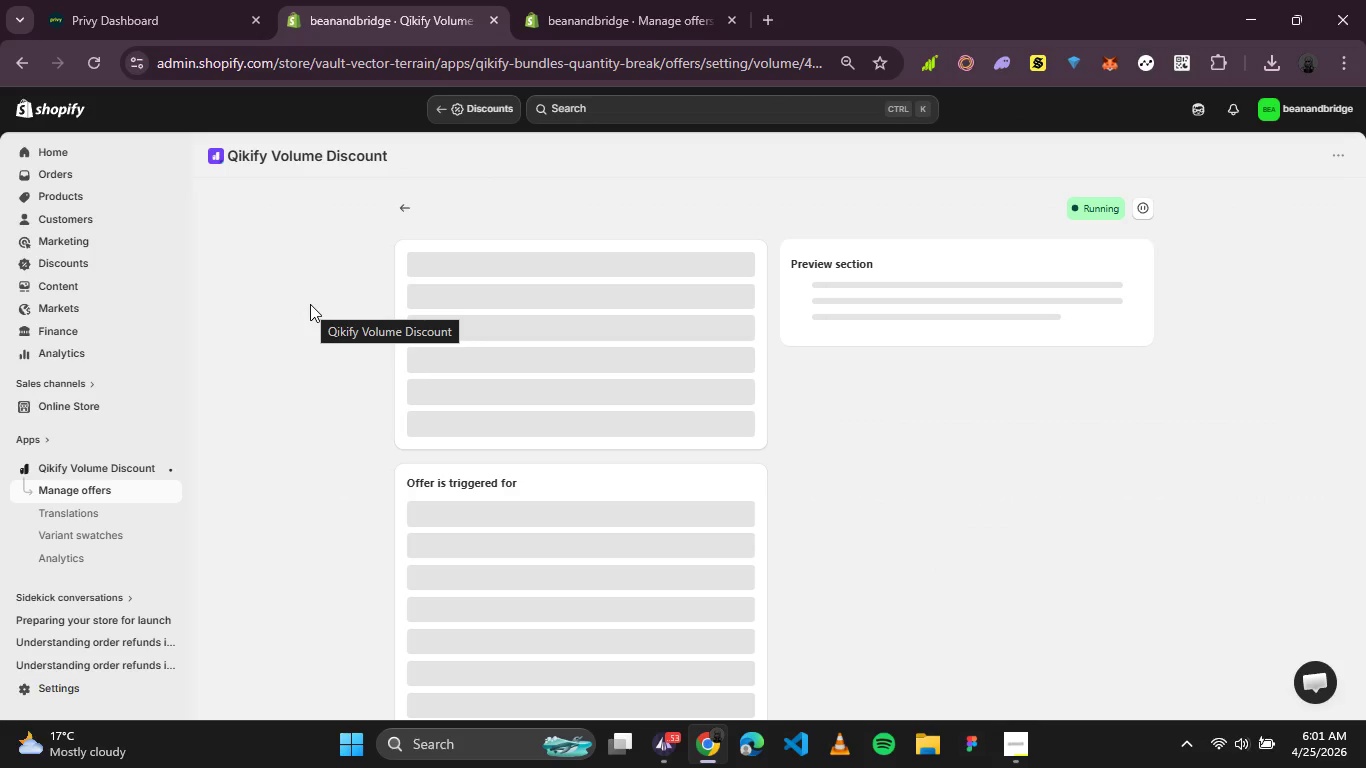 
scroll: coordinate [530, 419], scroll_direction: down, amount: 3.0
 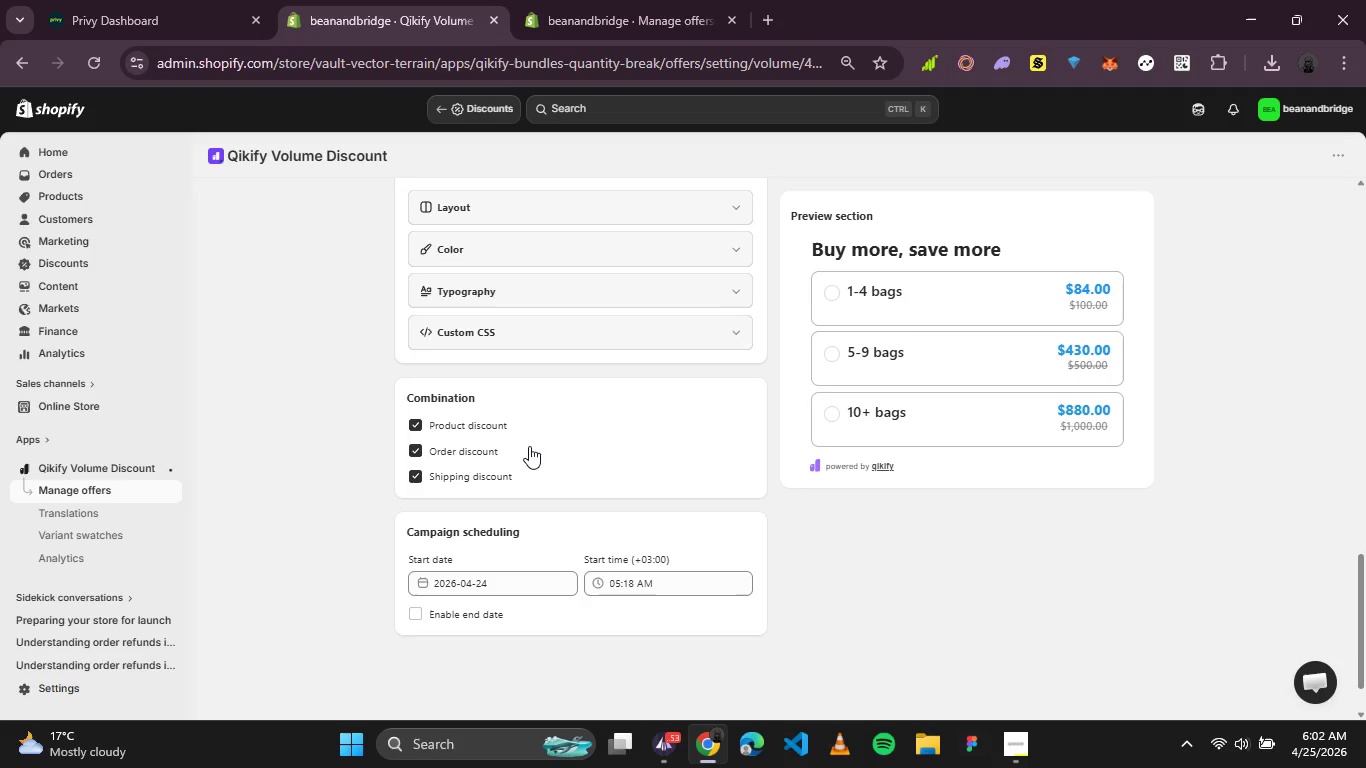 
wait(7.22)
 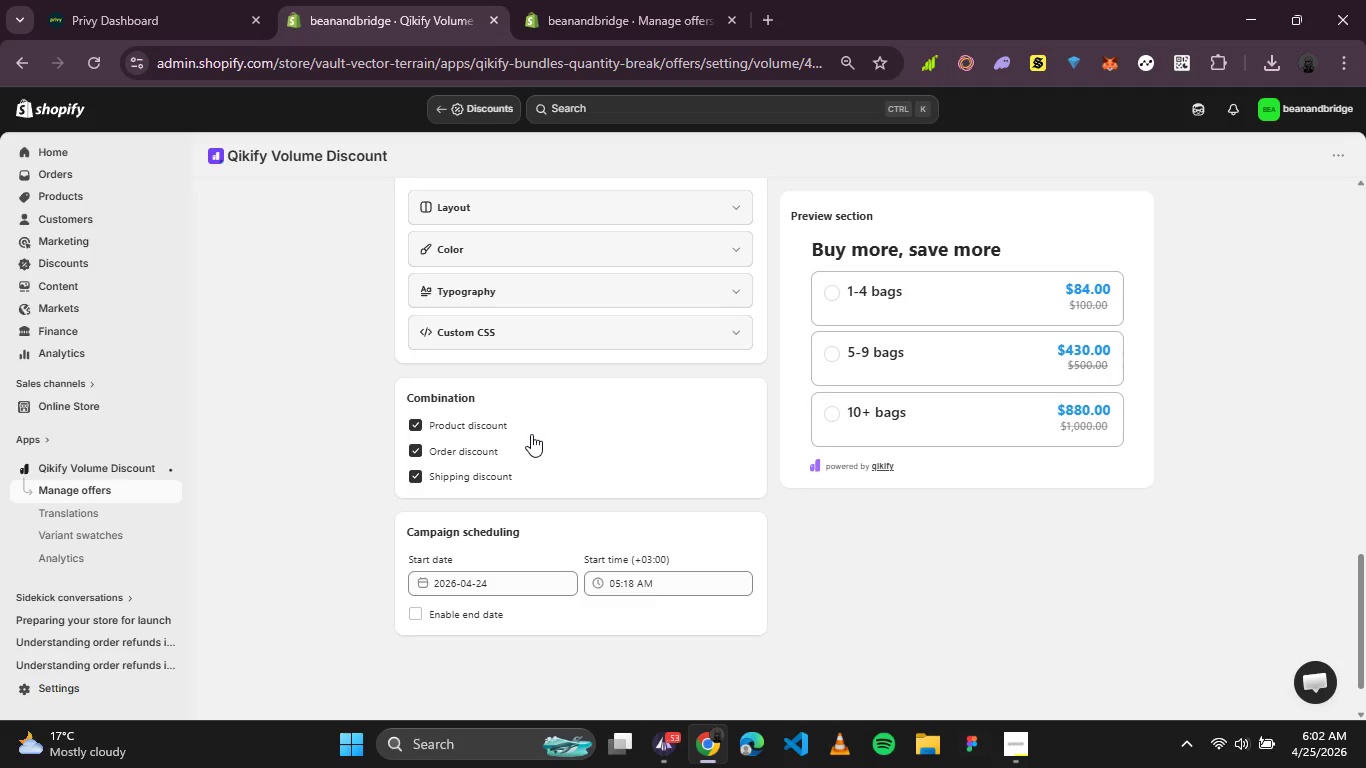 
scroll: coordinate [520, 455], scroll_direction: up, amount: 5.0
 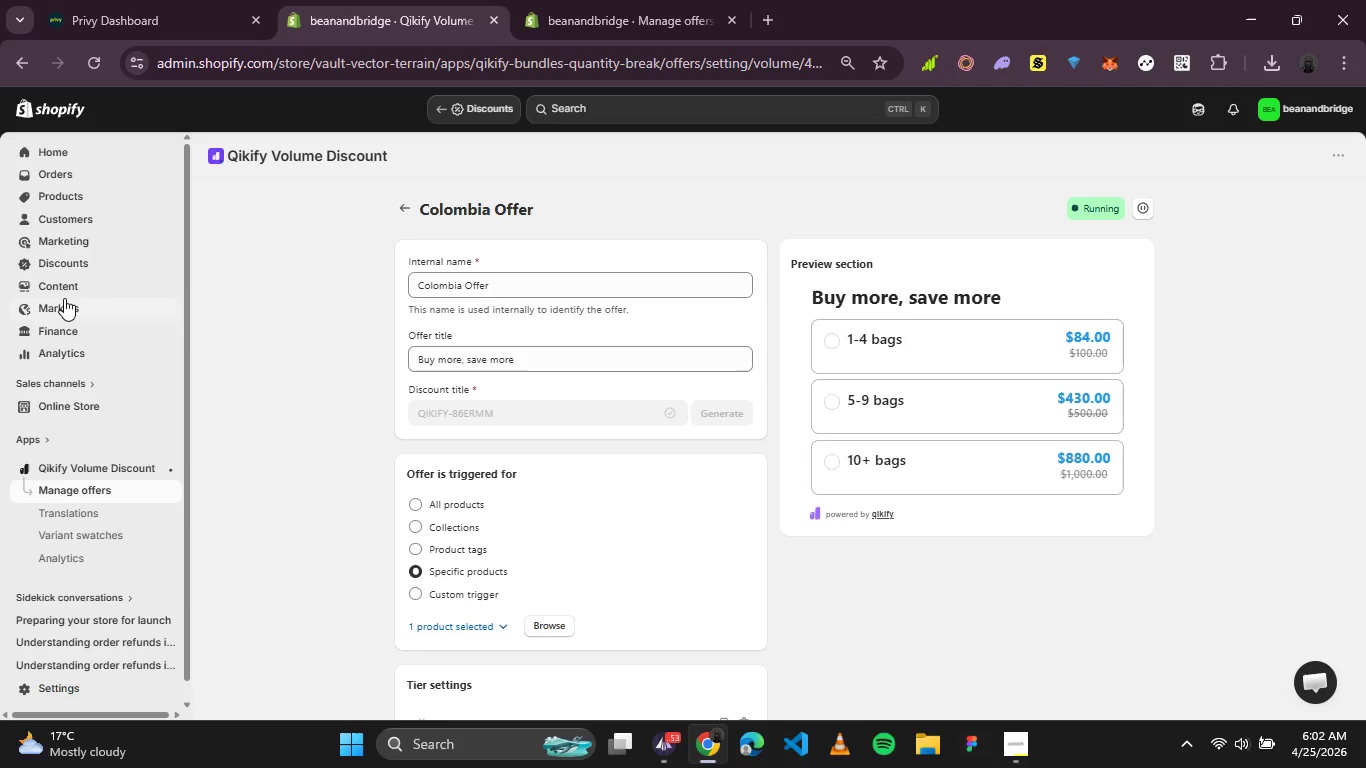 
left_click([67, 191])
 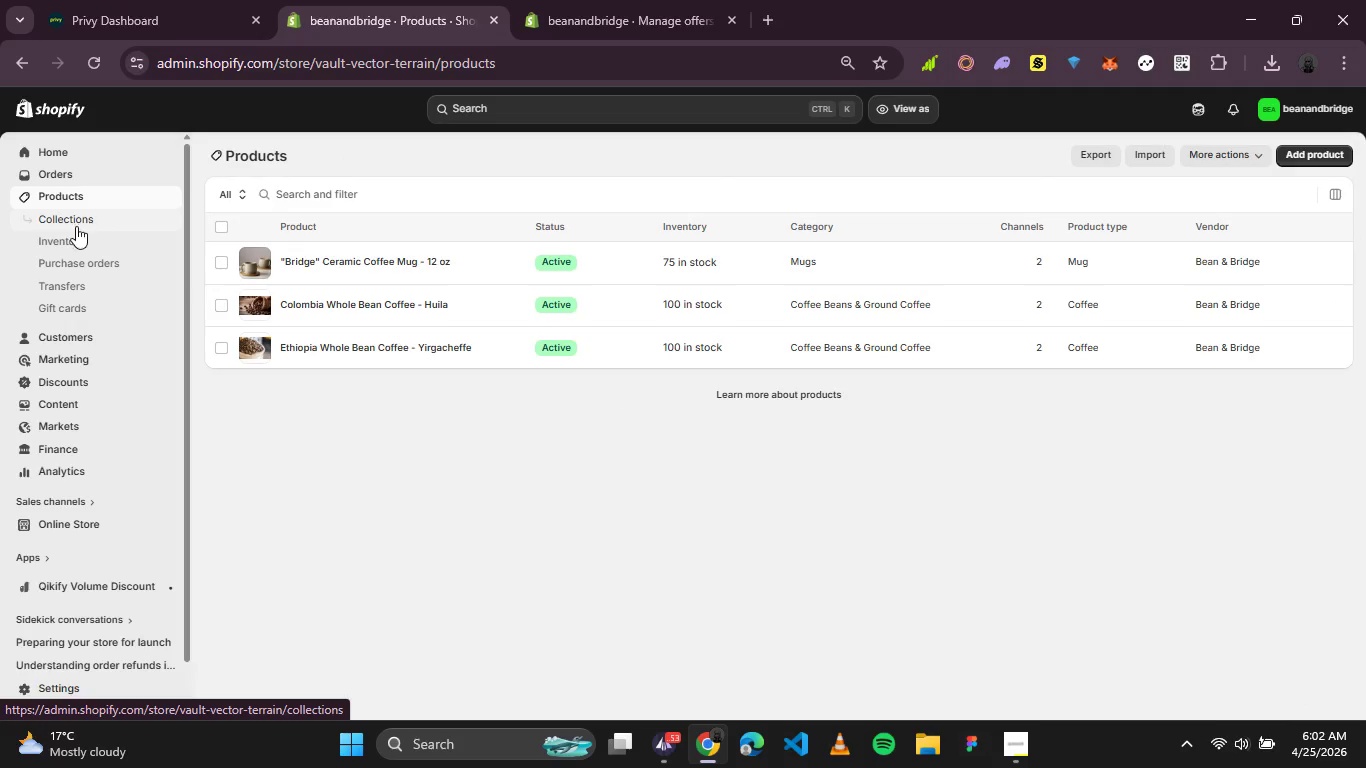 
wait(5.92)
 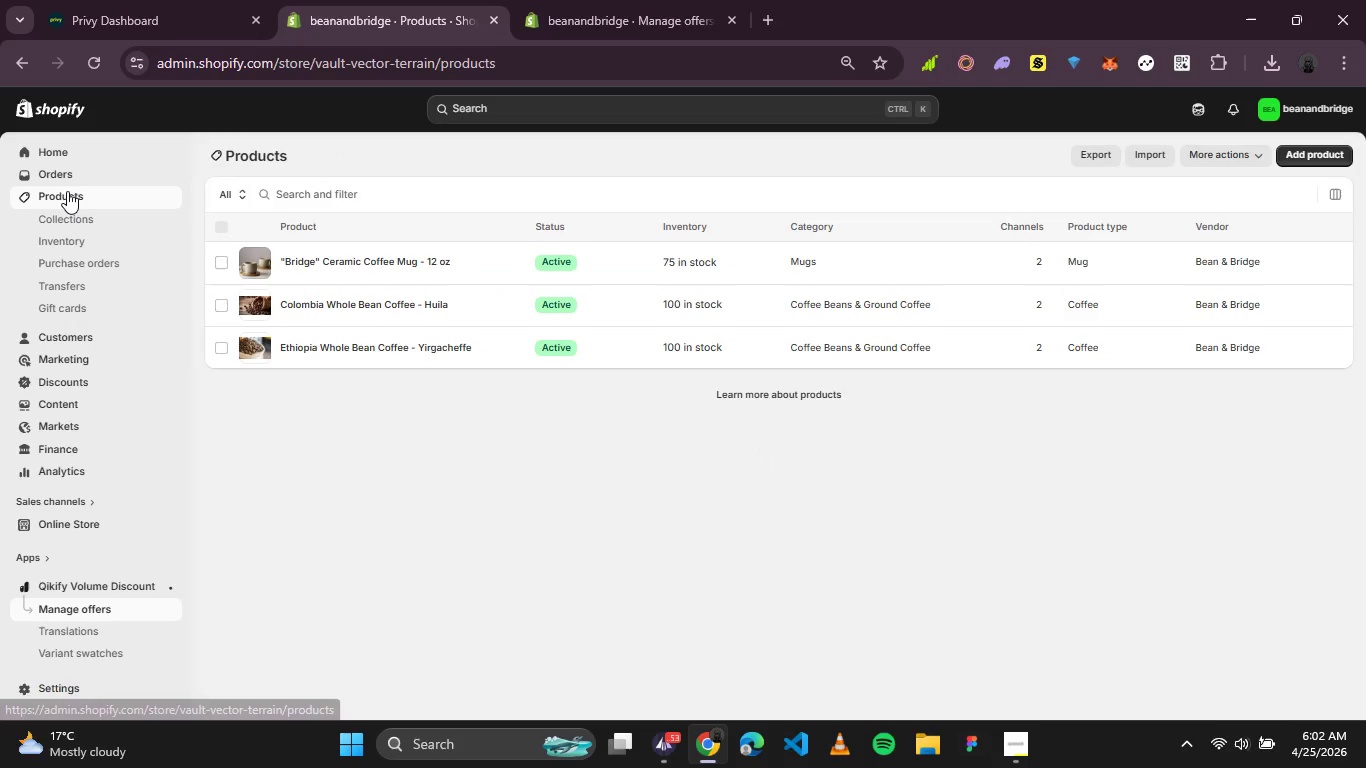 
left_click([71, 335])
 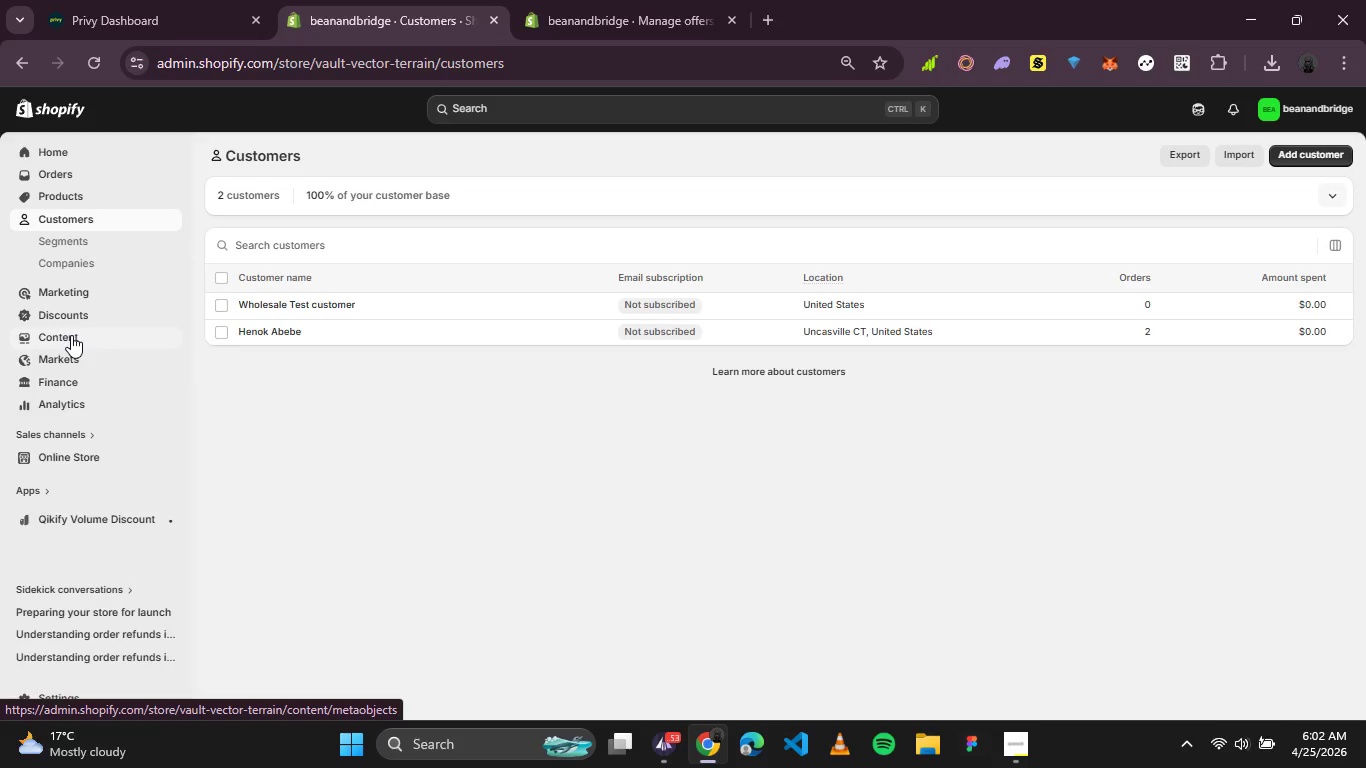 
scroll: coordinate [93, 311], scroll_direction: up, amount: 1.0
 